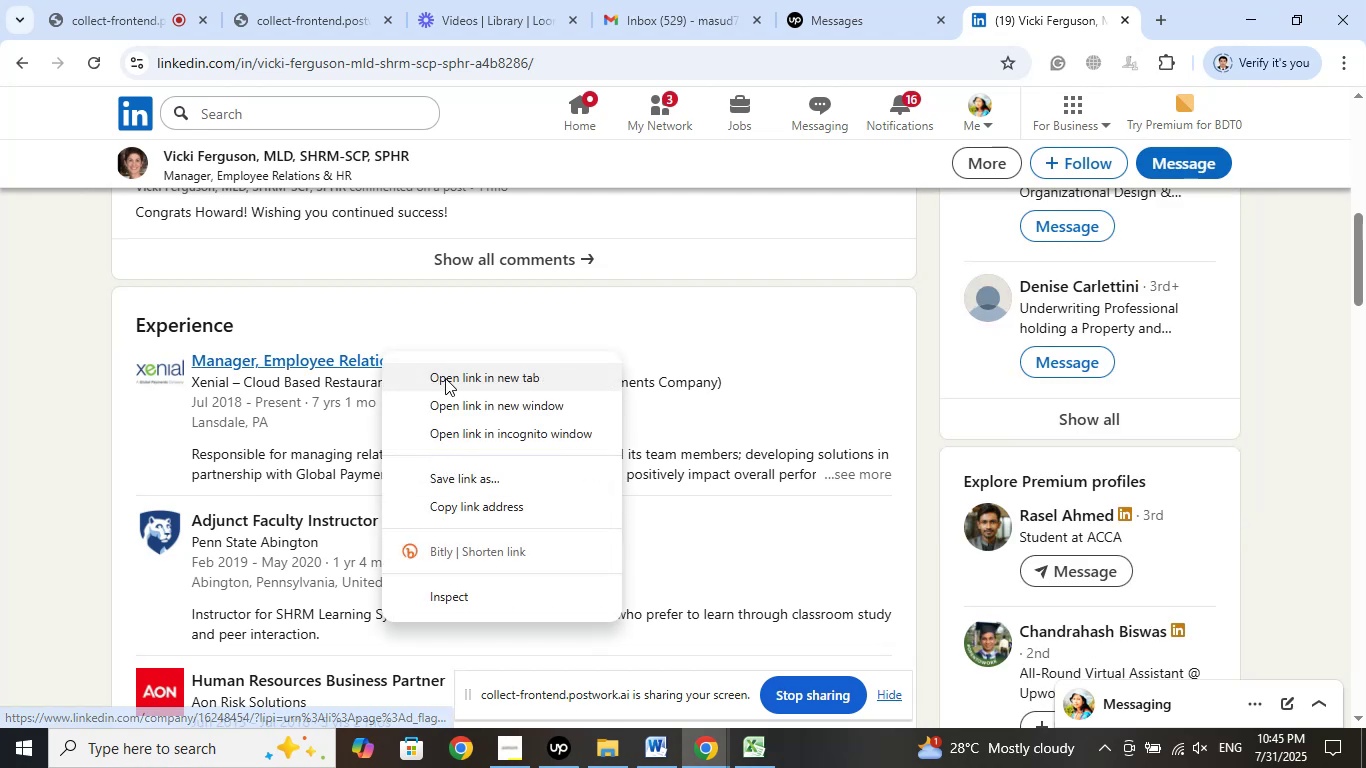 
left_click([445, 378])
 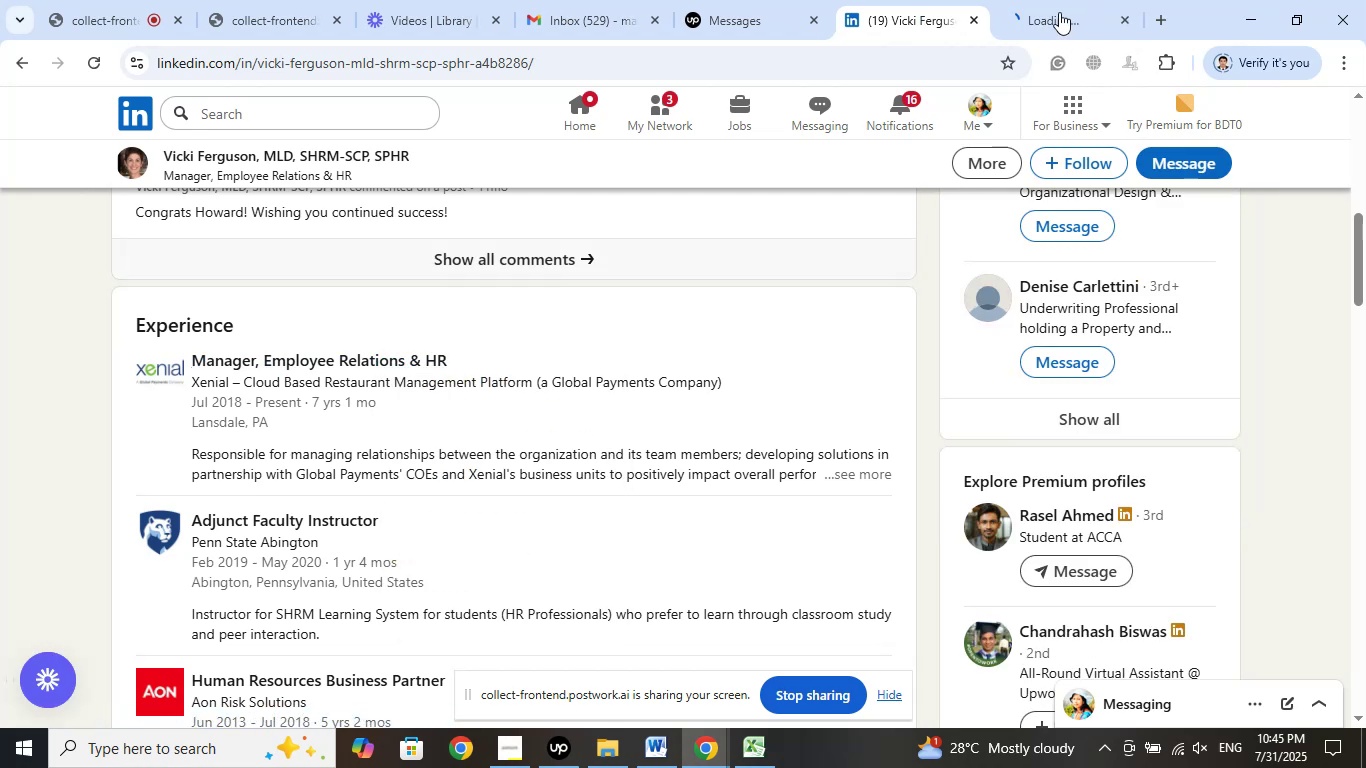 
left_click([1058, 8])
 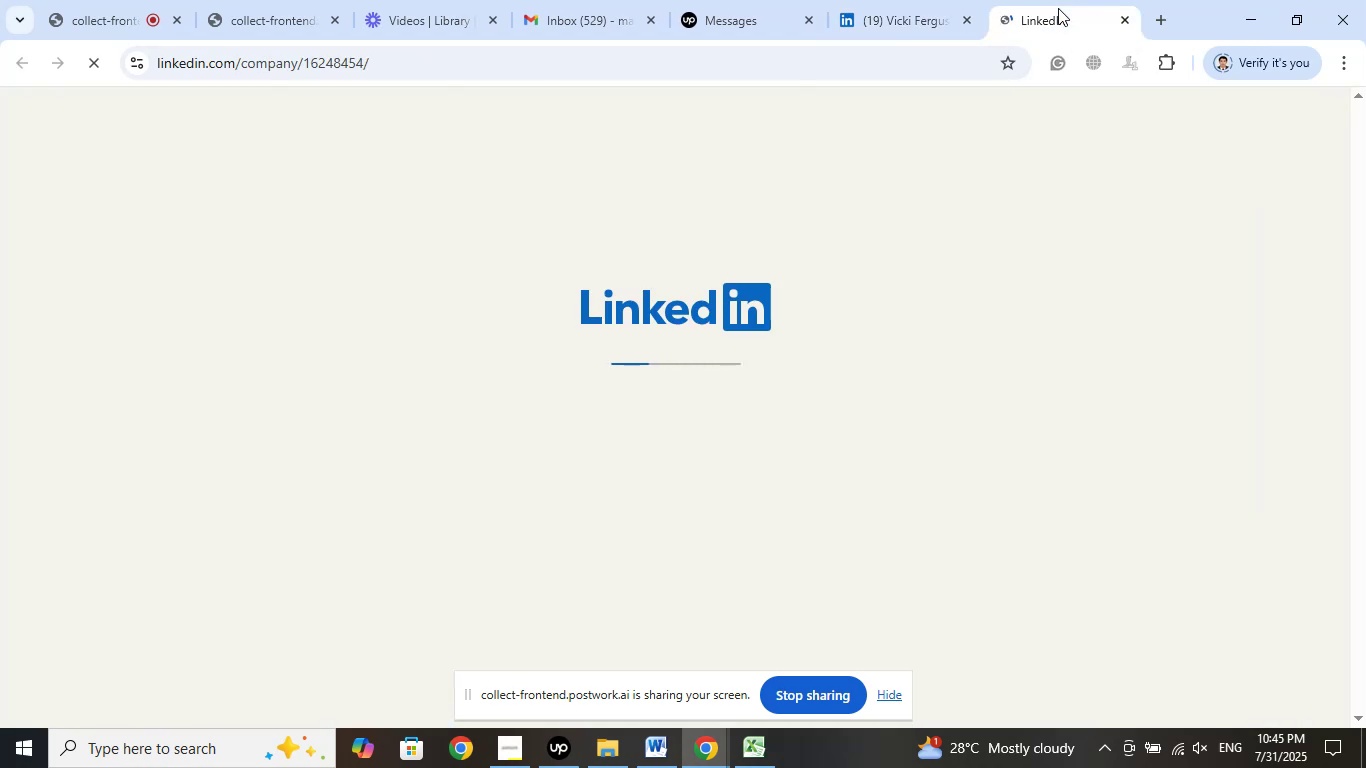 
wait(9.36)
 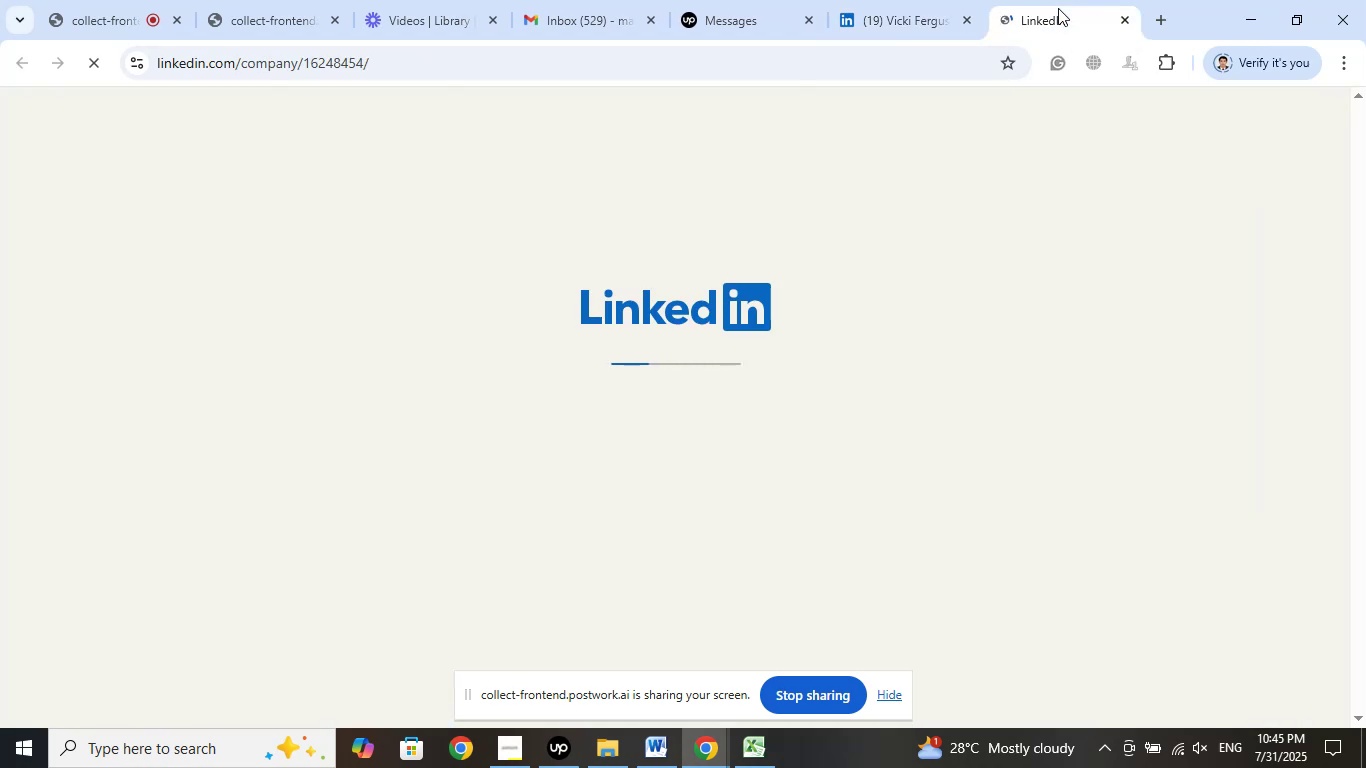 
left_click([1127, 11])
 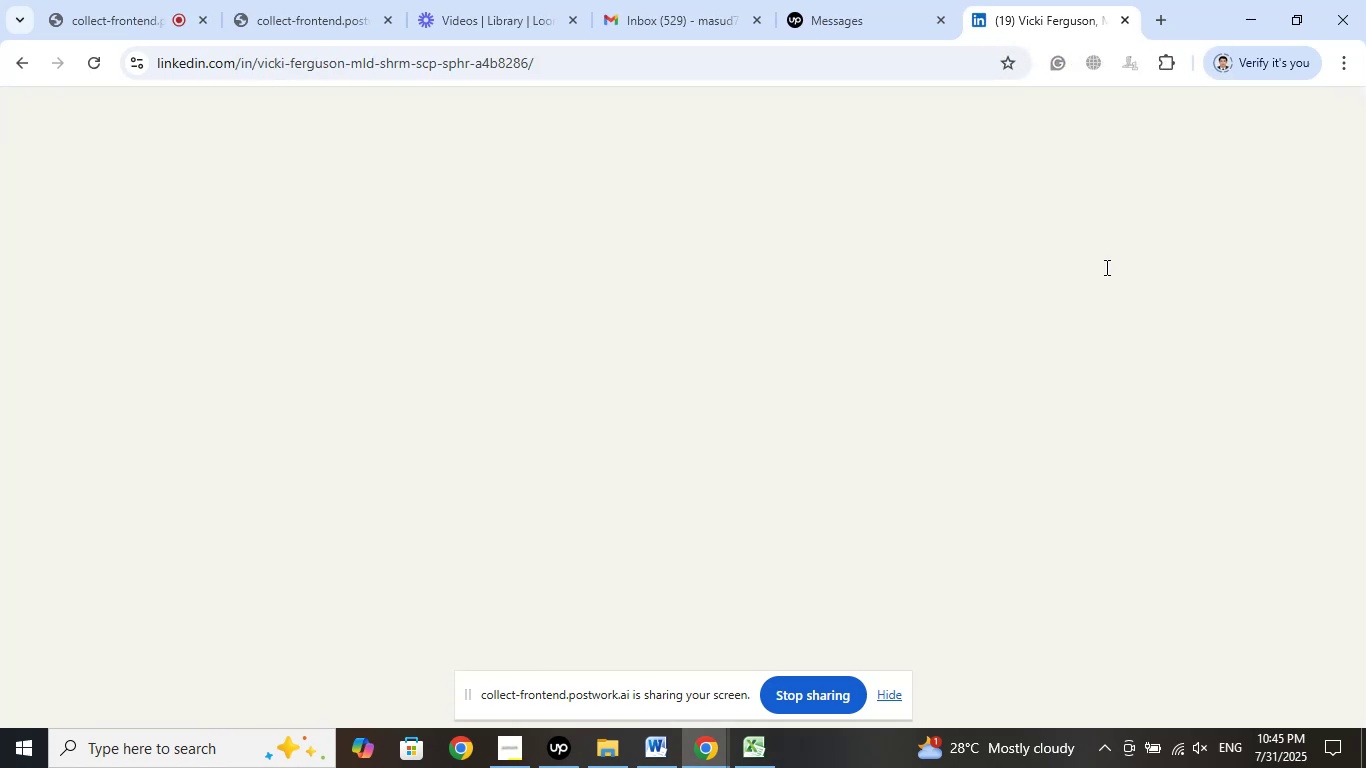 
scroll: coordinate [1057, 346], scroll_direction: up, amount: 7.0
 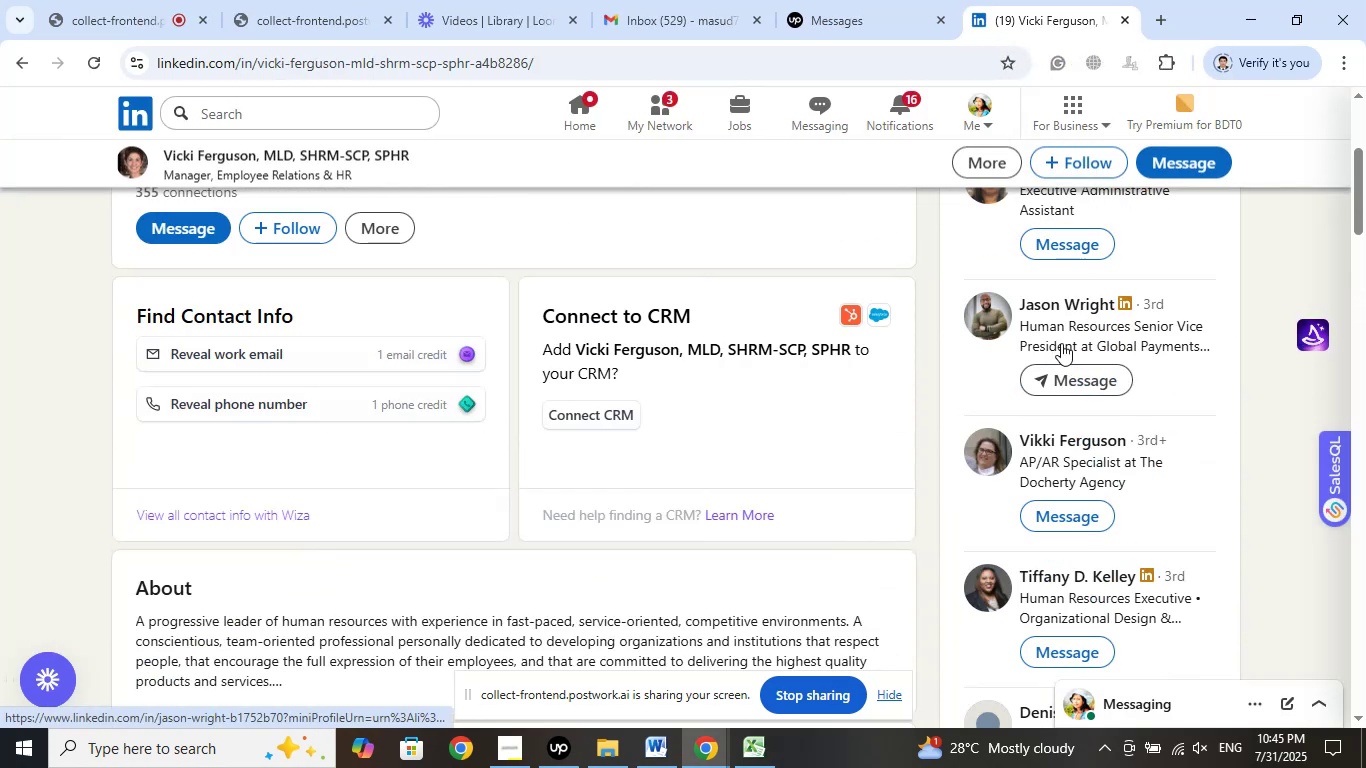 
scroll: coordinate [1055, 488], scroll_direction: down, amount: 4.0
 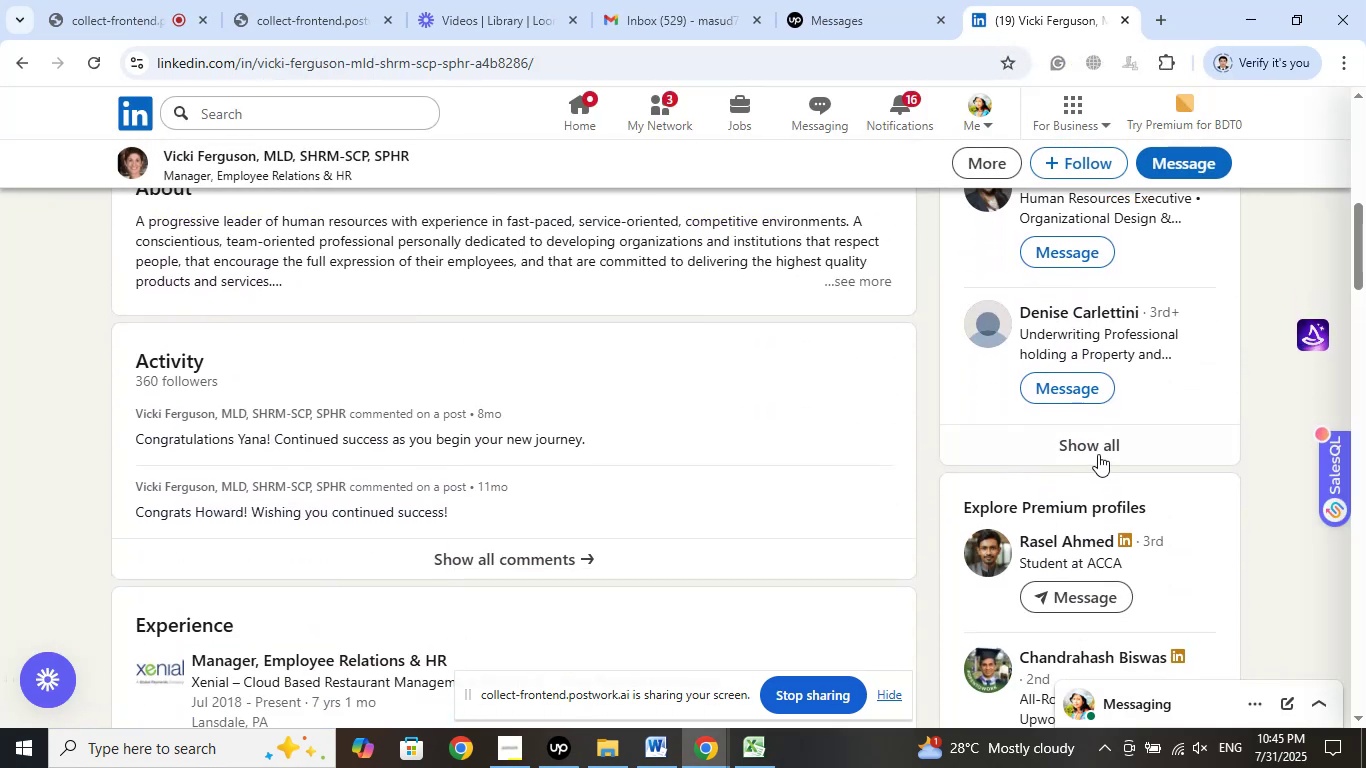 
left_click([1098, 445])
 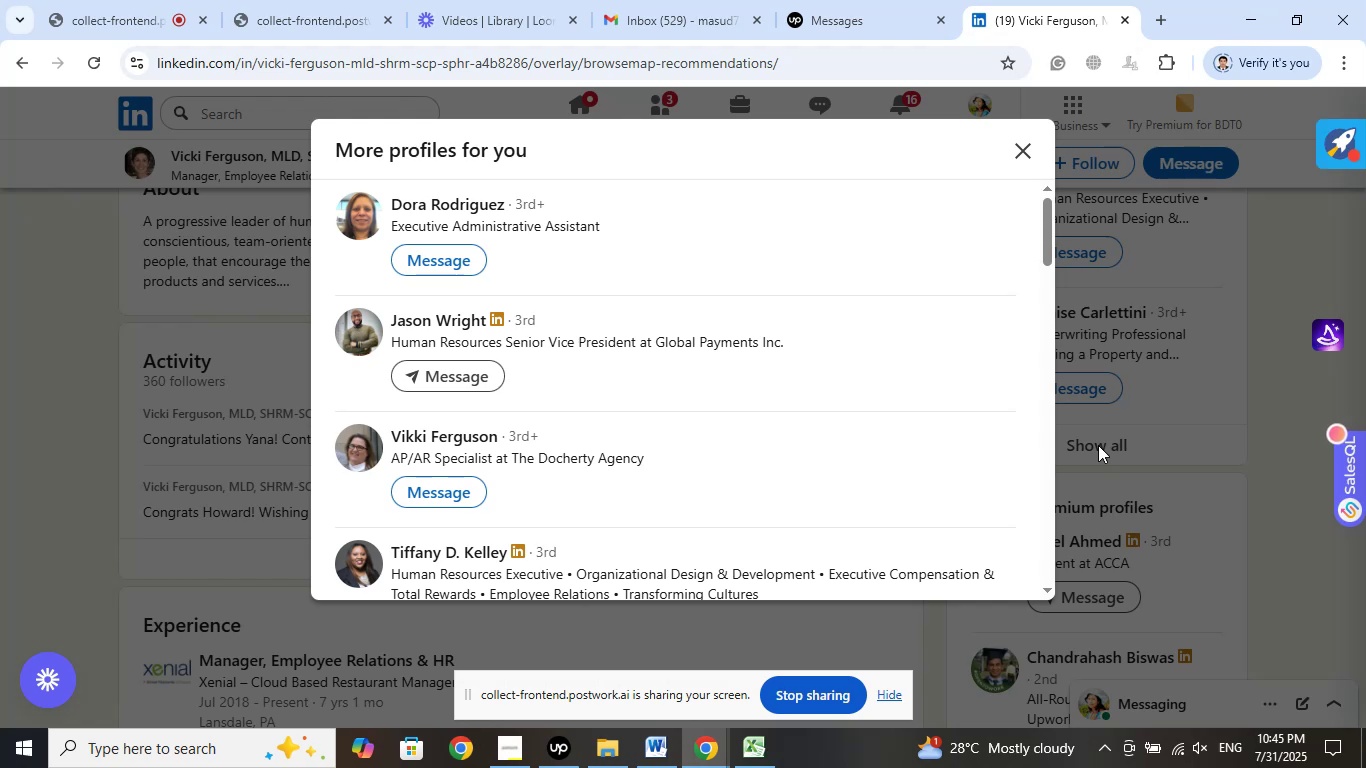 
wait(7.56)
 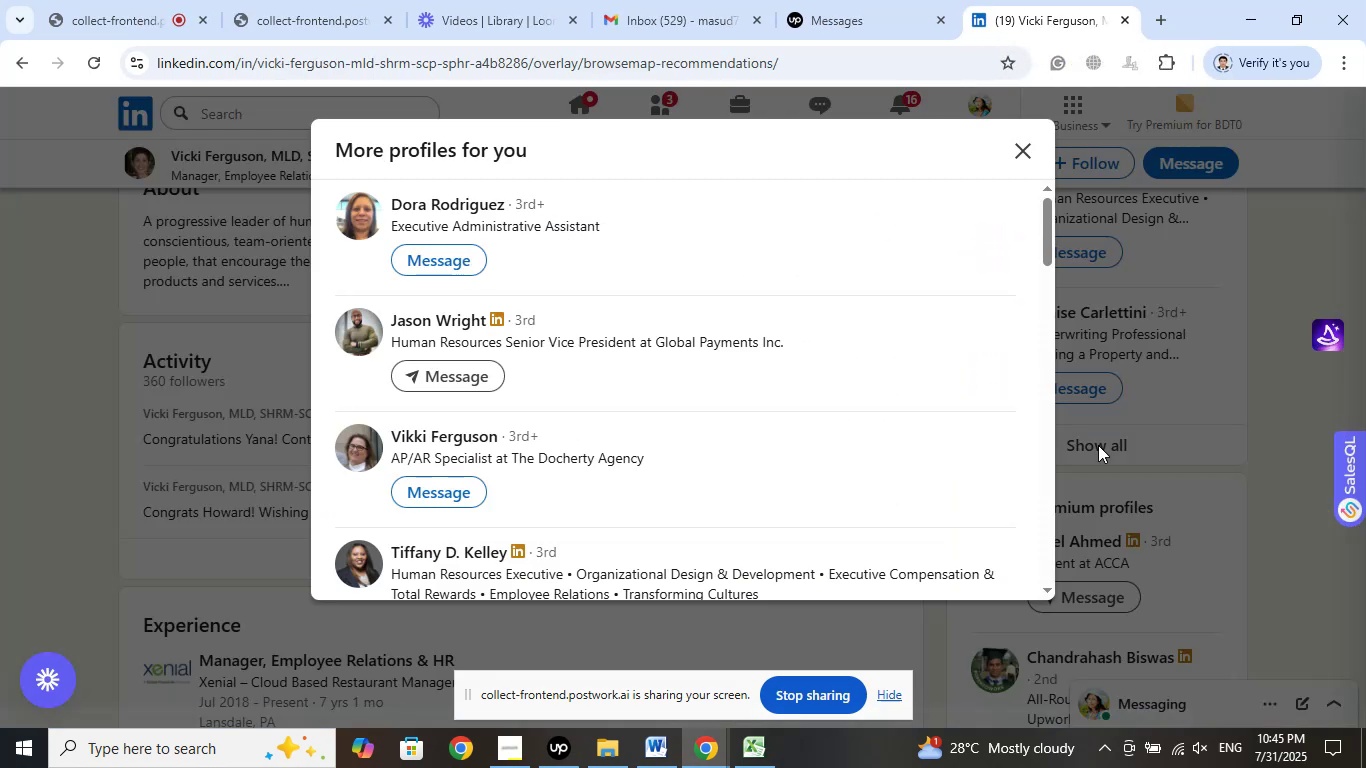 
scroll: coordinate [872, 405], scroll_direction: down, amount: 6.0
 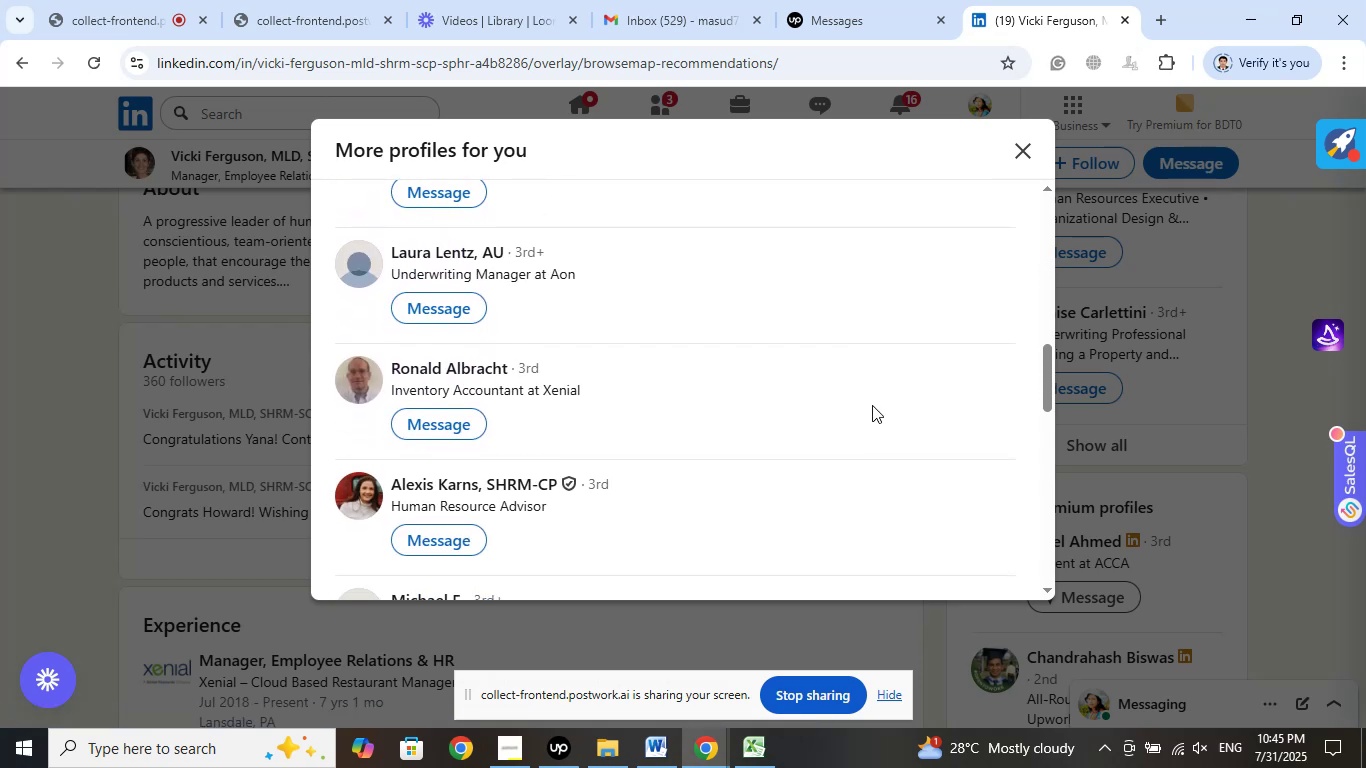 
wait(5.06)
 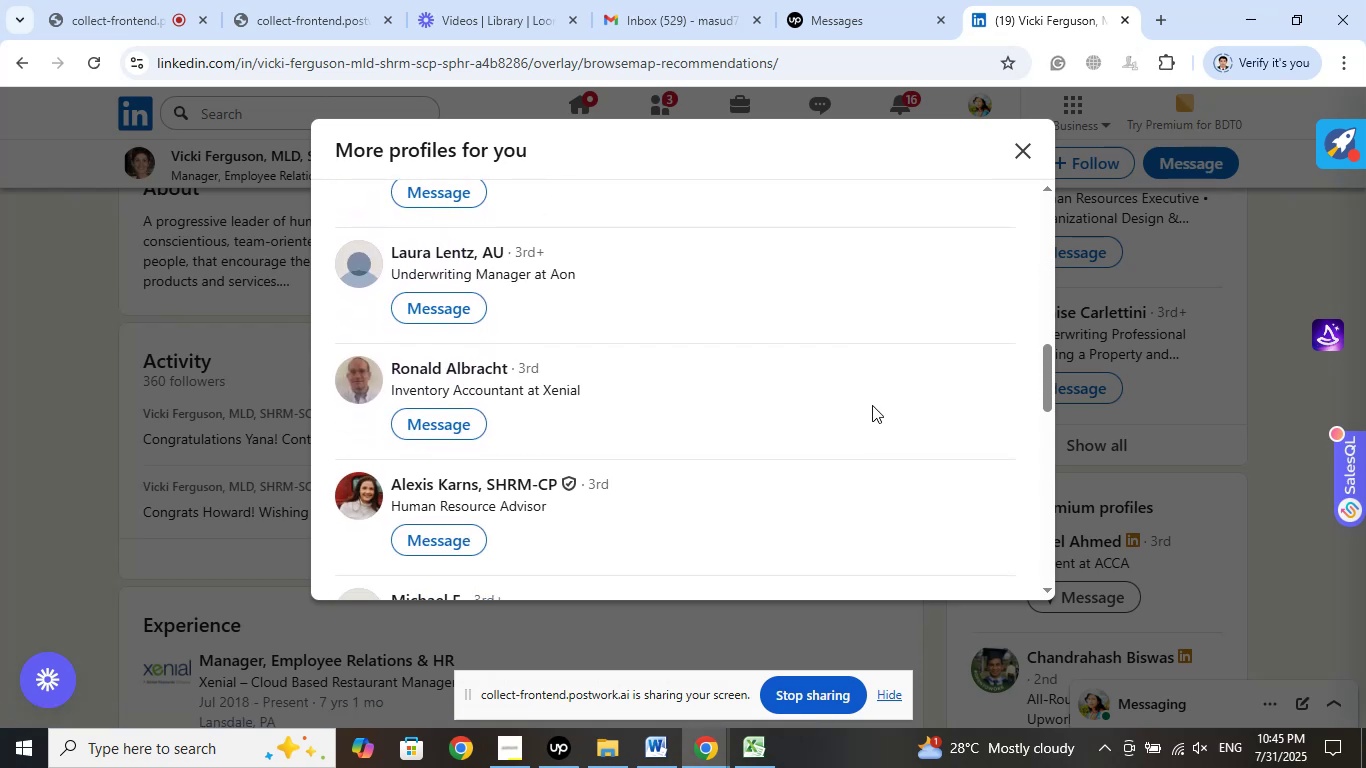 
scroll: coordinate [872, 405], scroll_direction: down, amount: 5.0
 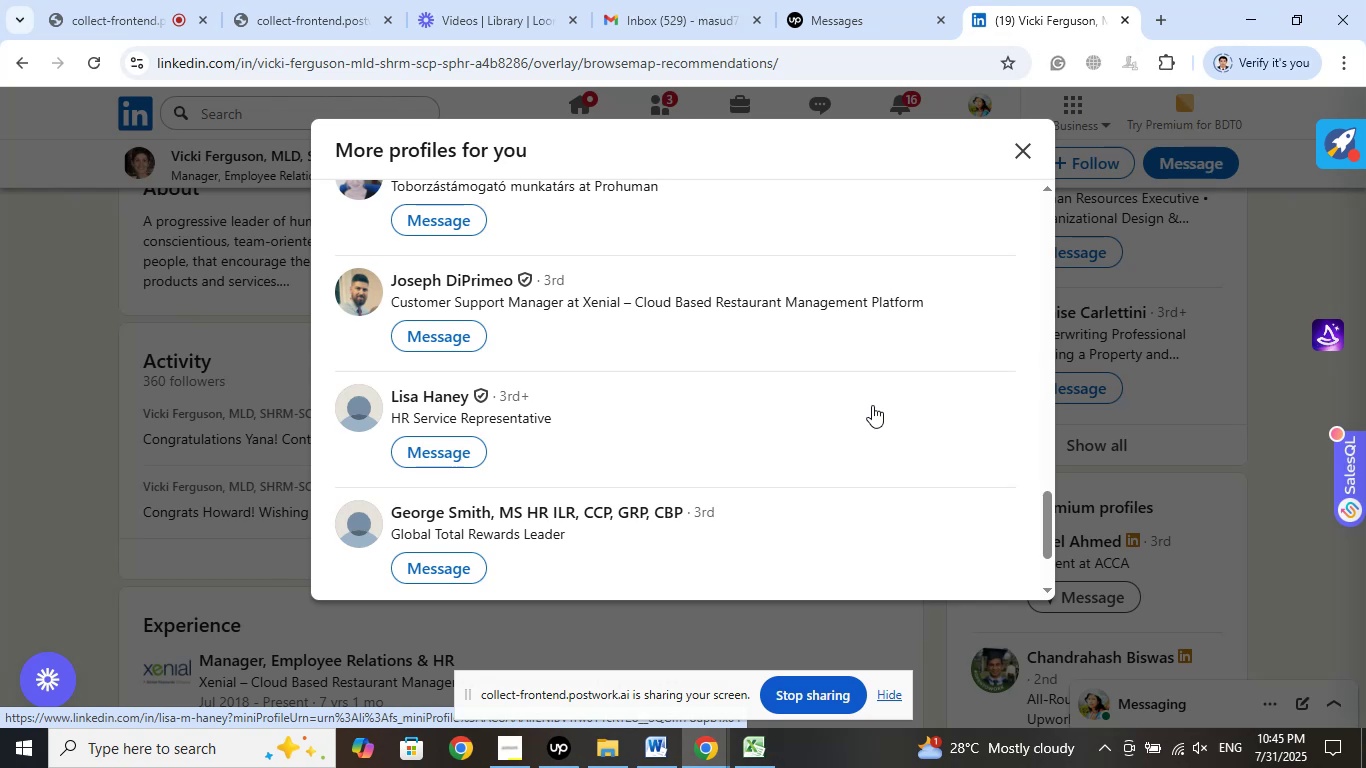 
wait(13.6)
 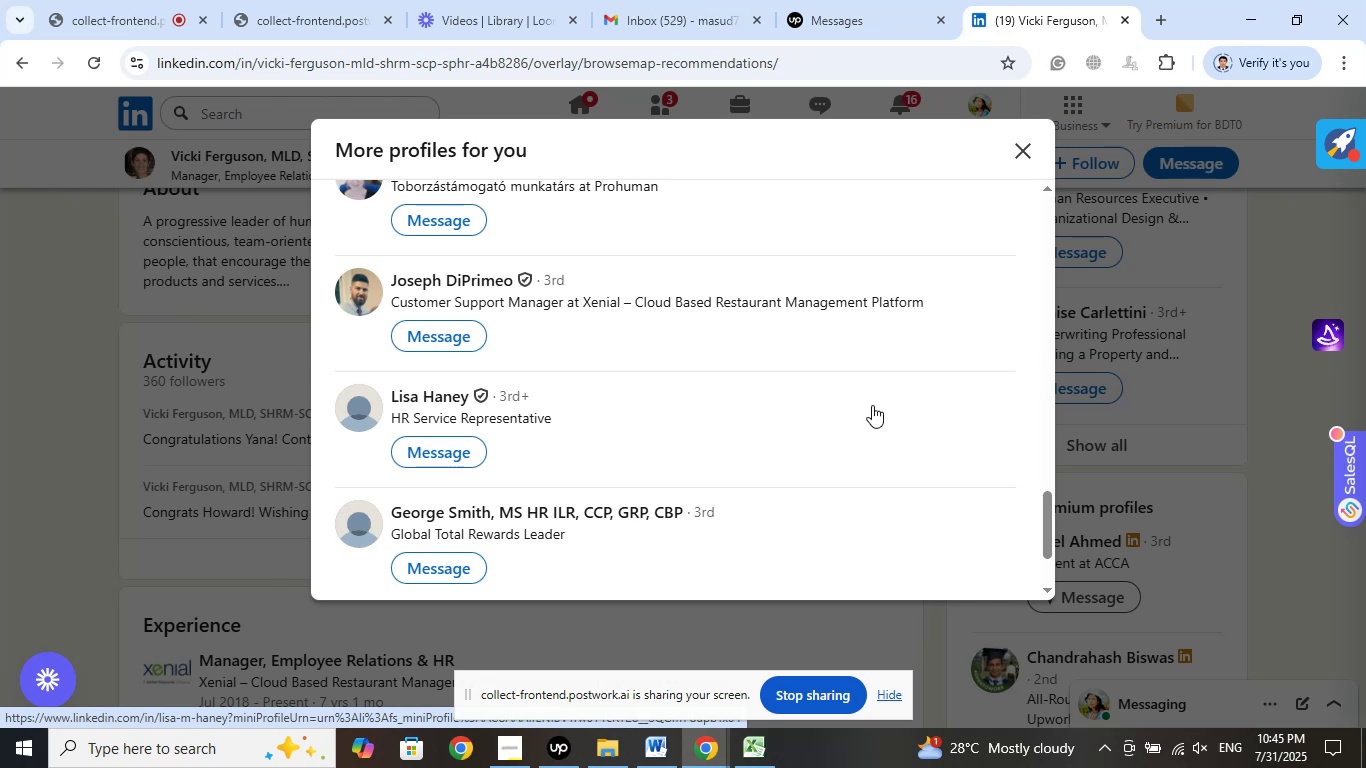 
scroll: coordinate [823, 370], scroll_direction: down, amount: 4.0
 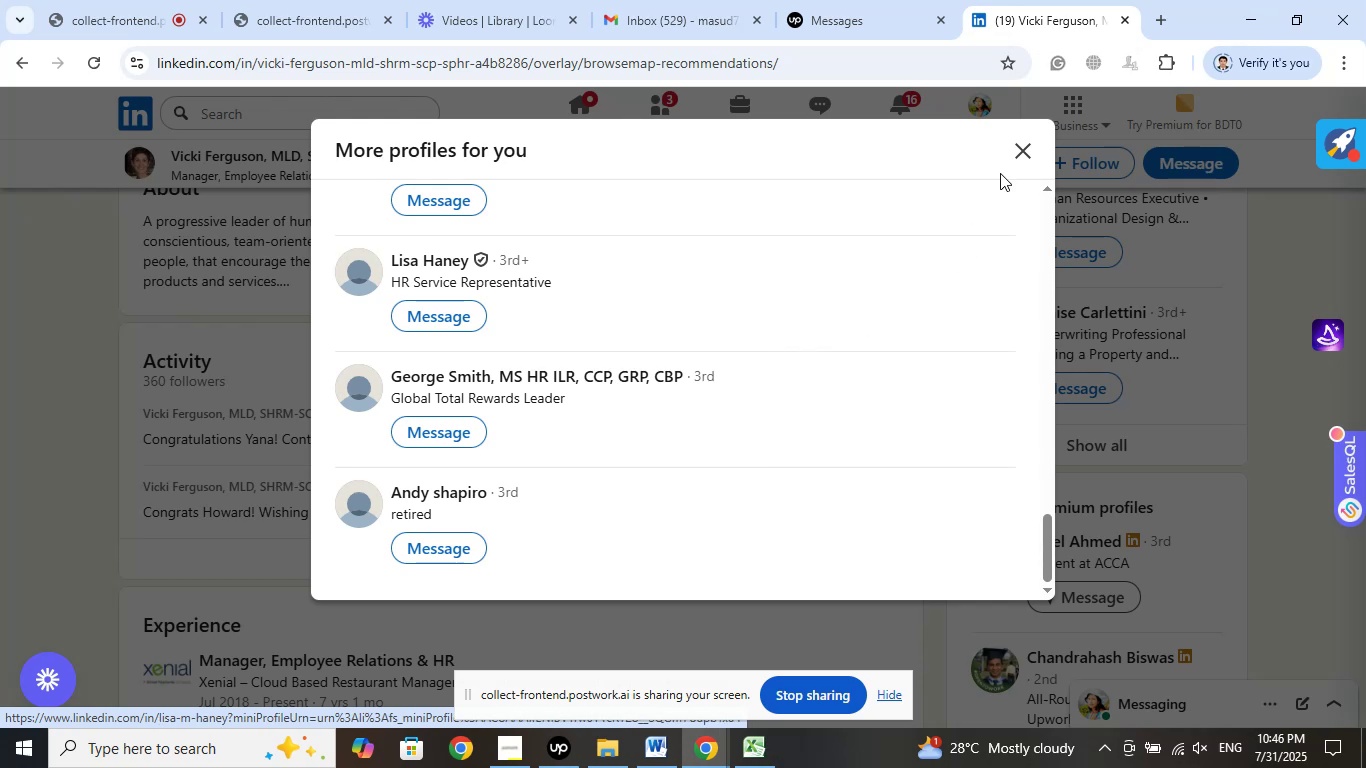 
left_click([1020, 150])
 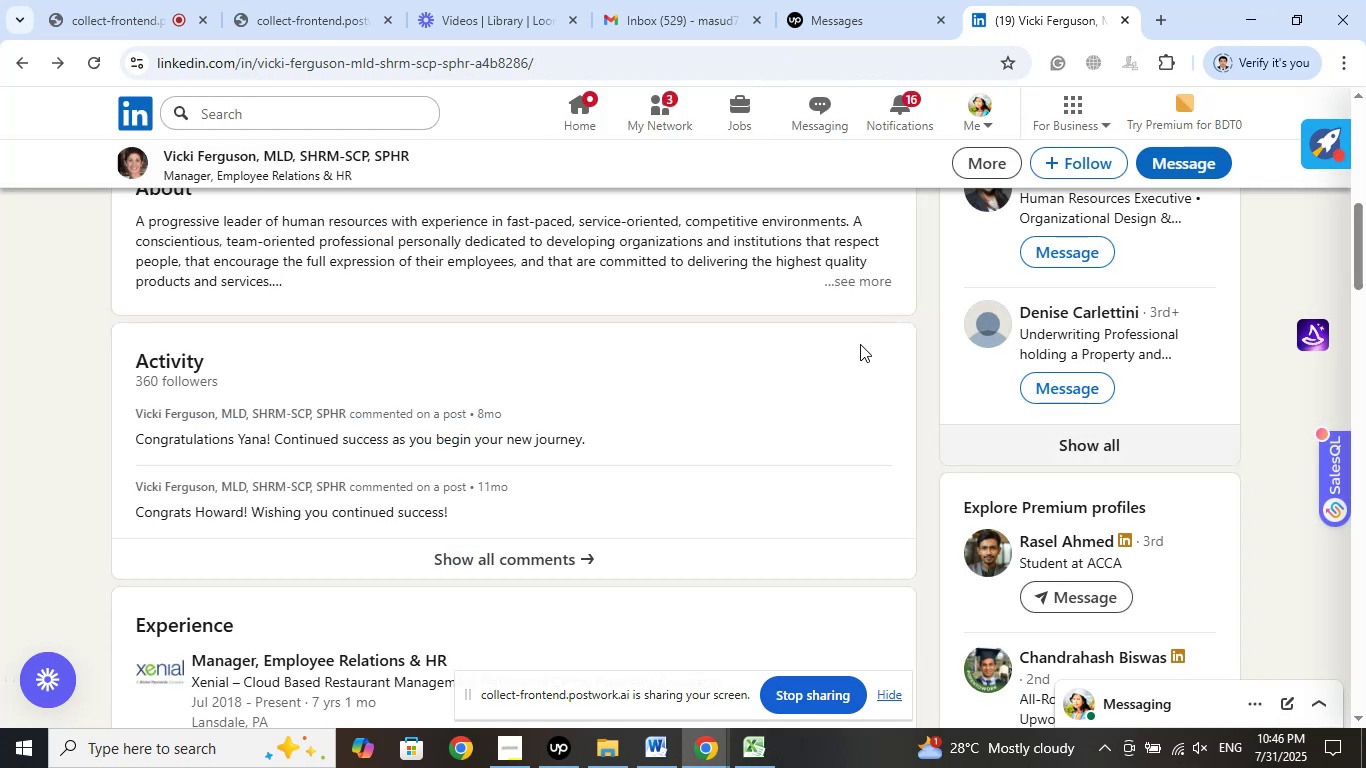 
scroll: coordinate [858, 346], scroll_direction: up, amount: 2.0
 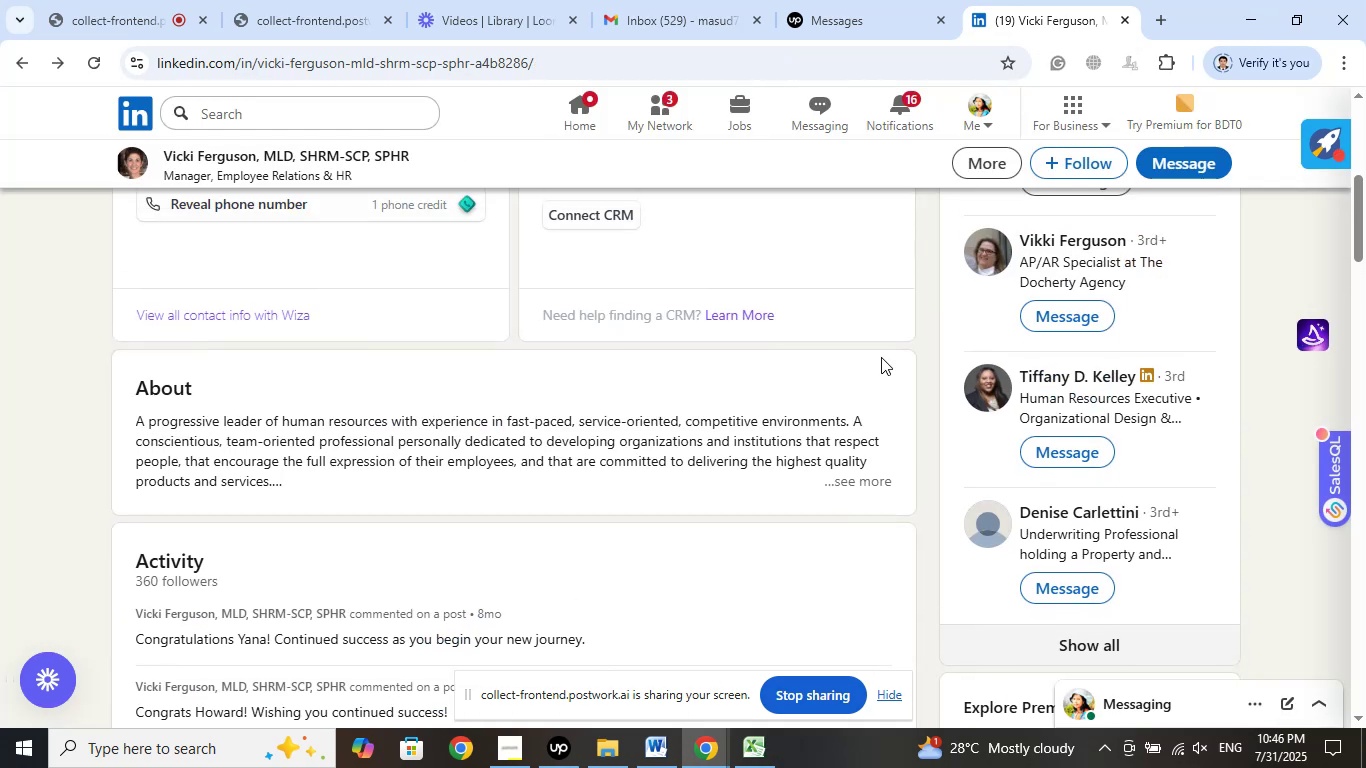 
scroll: coordinate [1216, 403], scroll_direction: down, amount: 3.0
 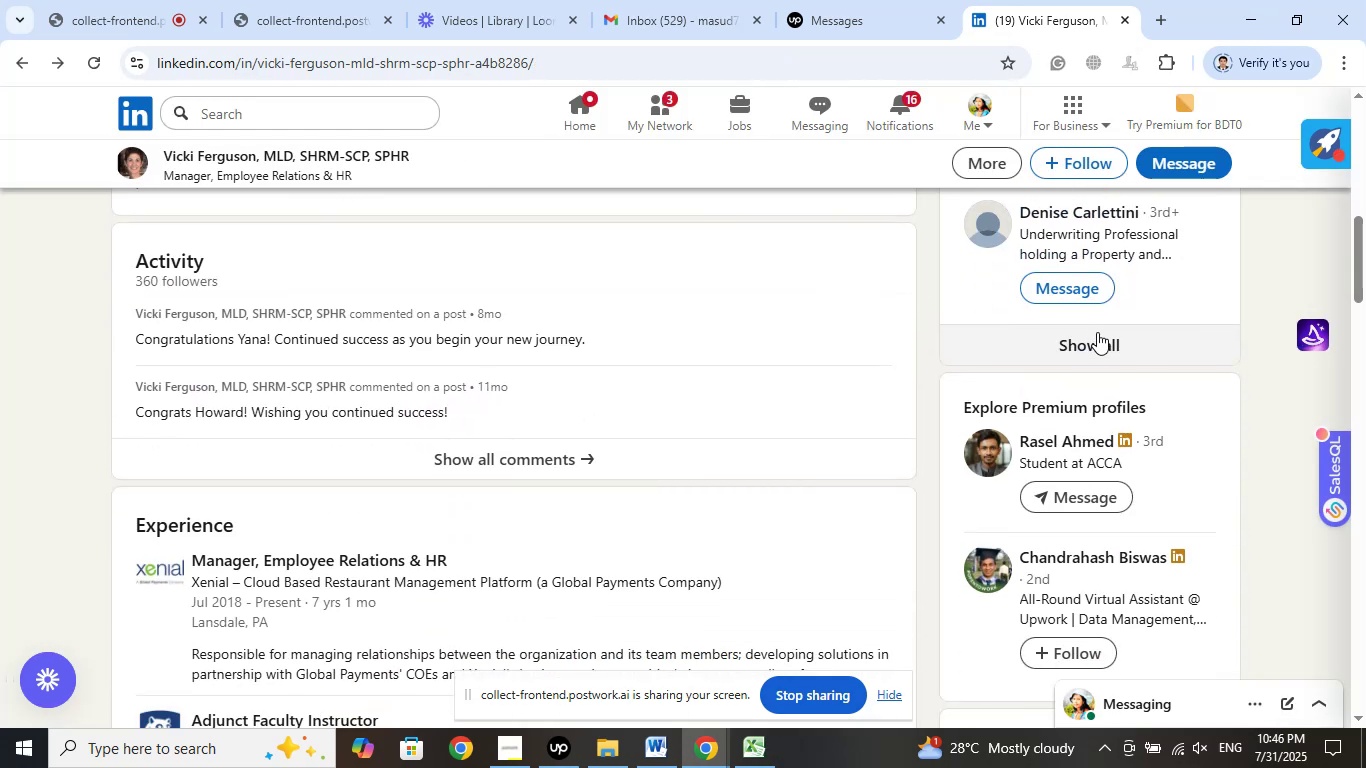 
left_click([1100, 336])
 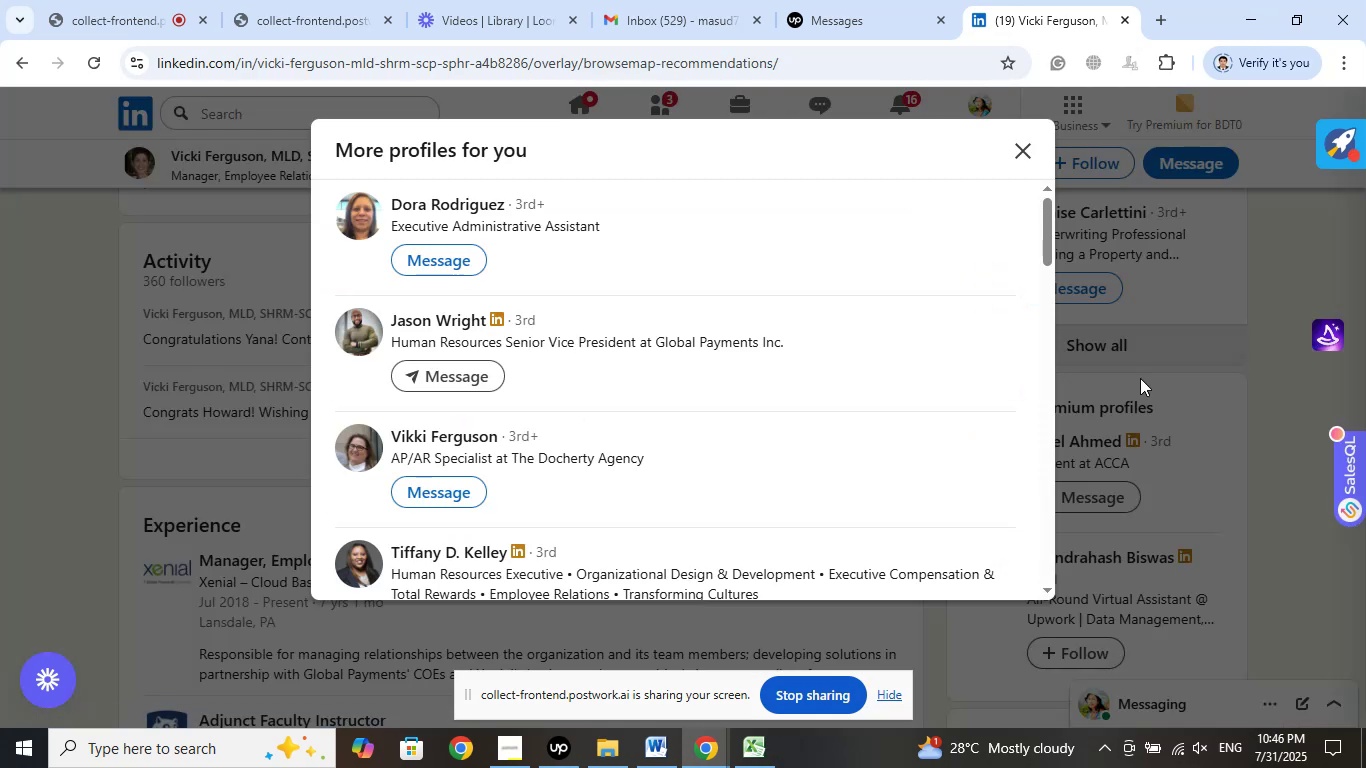 
scroll: coordinate [834, 398], scroll_direction: down, amount: 5.0
 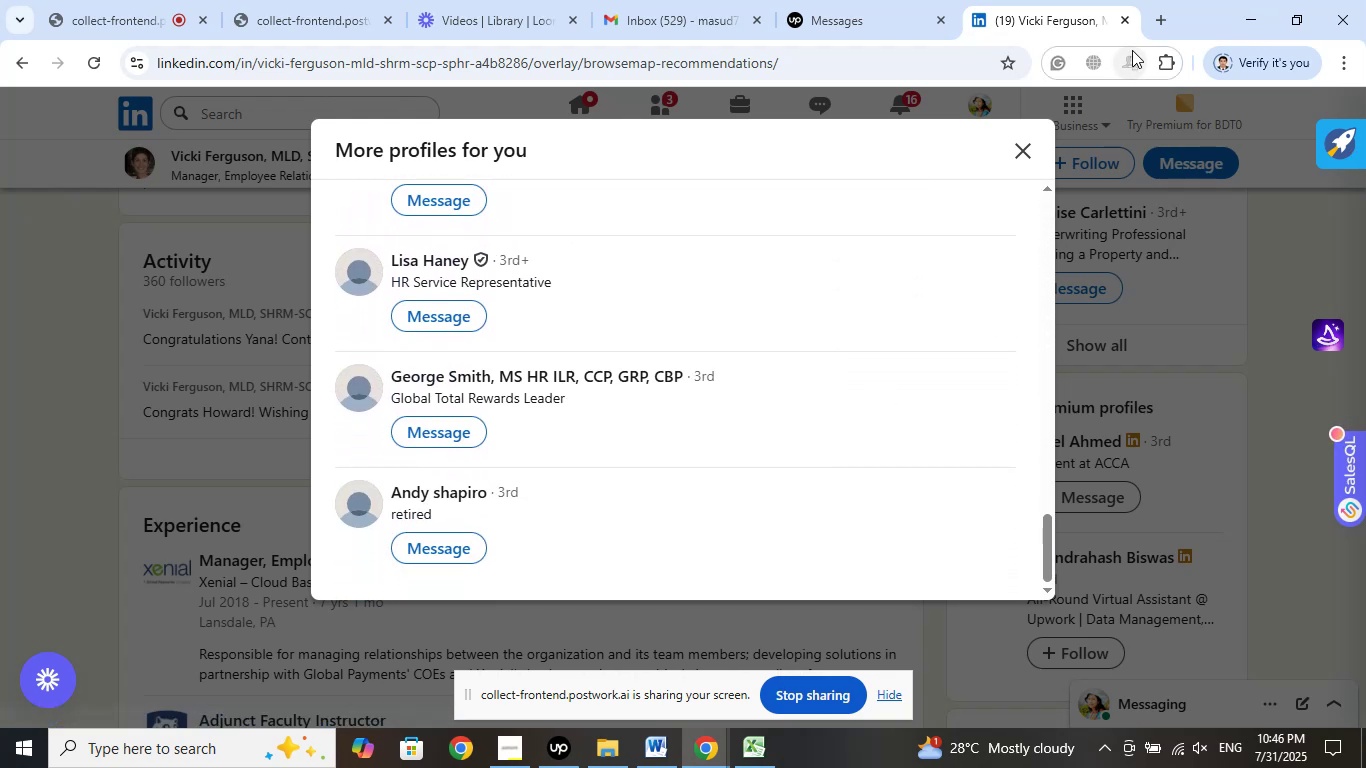 
left_click([1125, 21])
 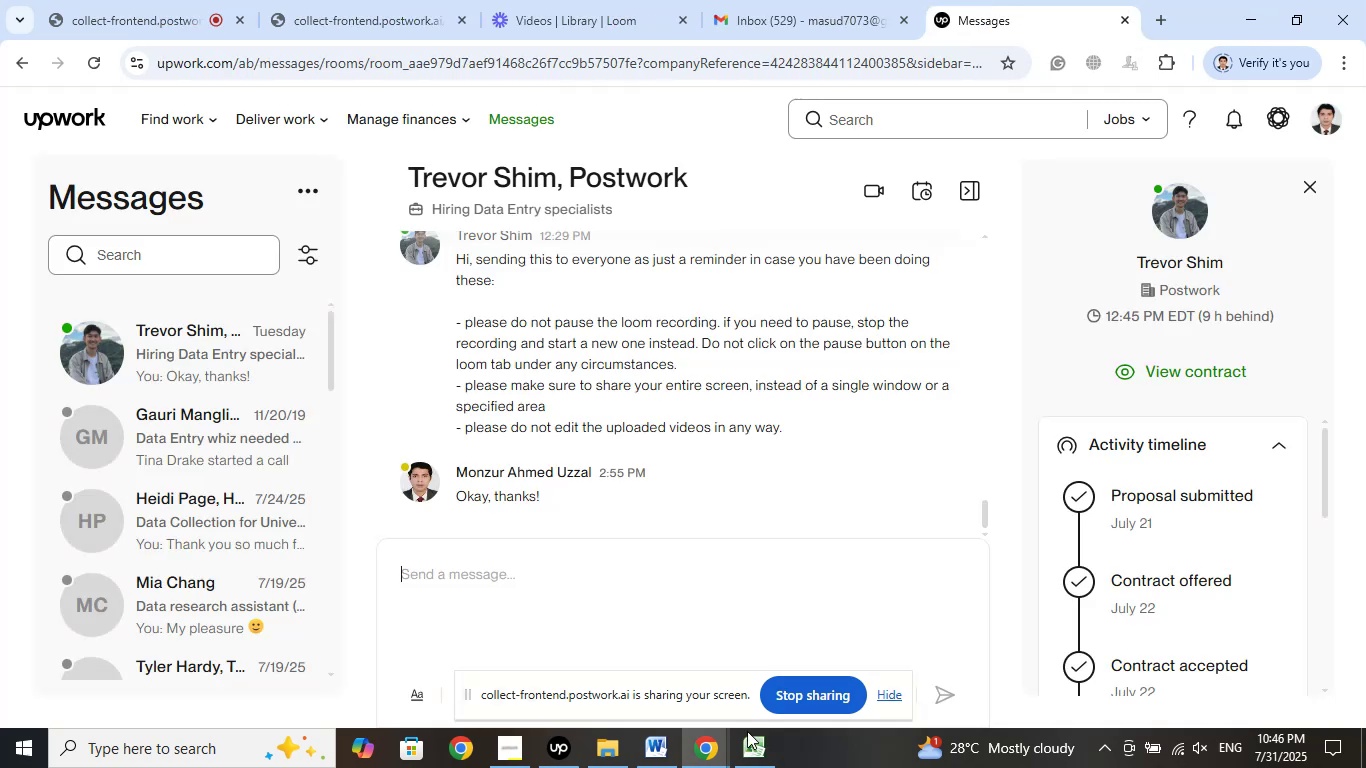 
left_click([747, 741])
 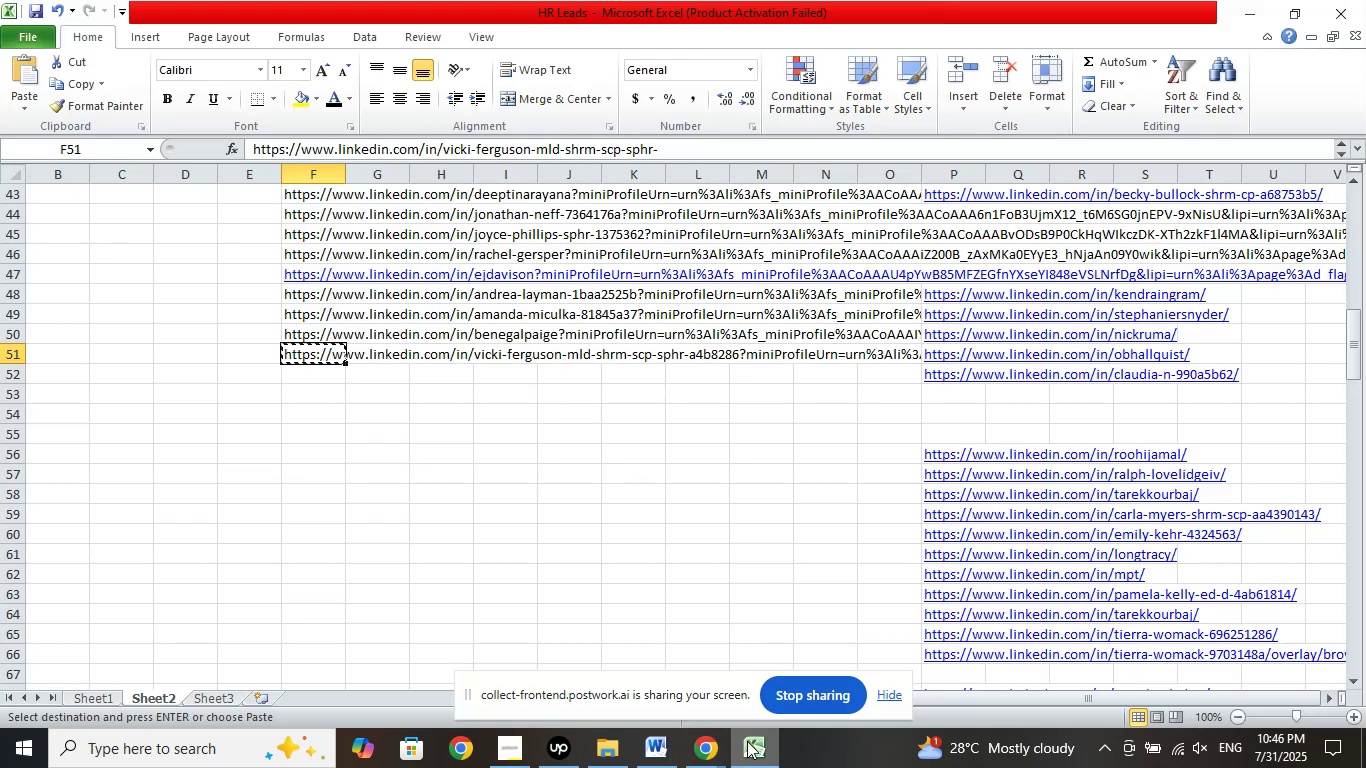 
scroll: coordinate [513, 430], scroll_direction: down, amount: 1.0
 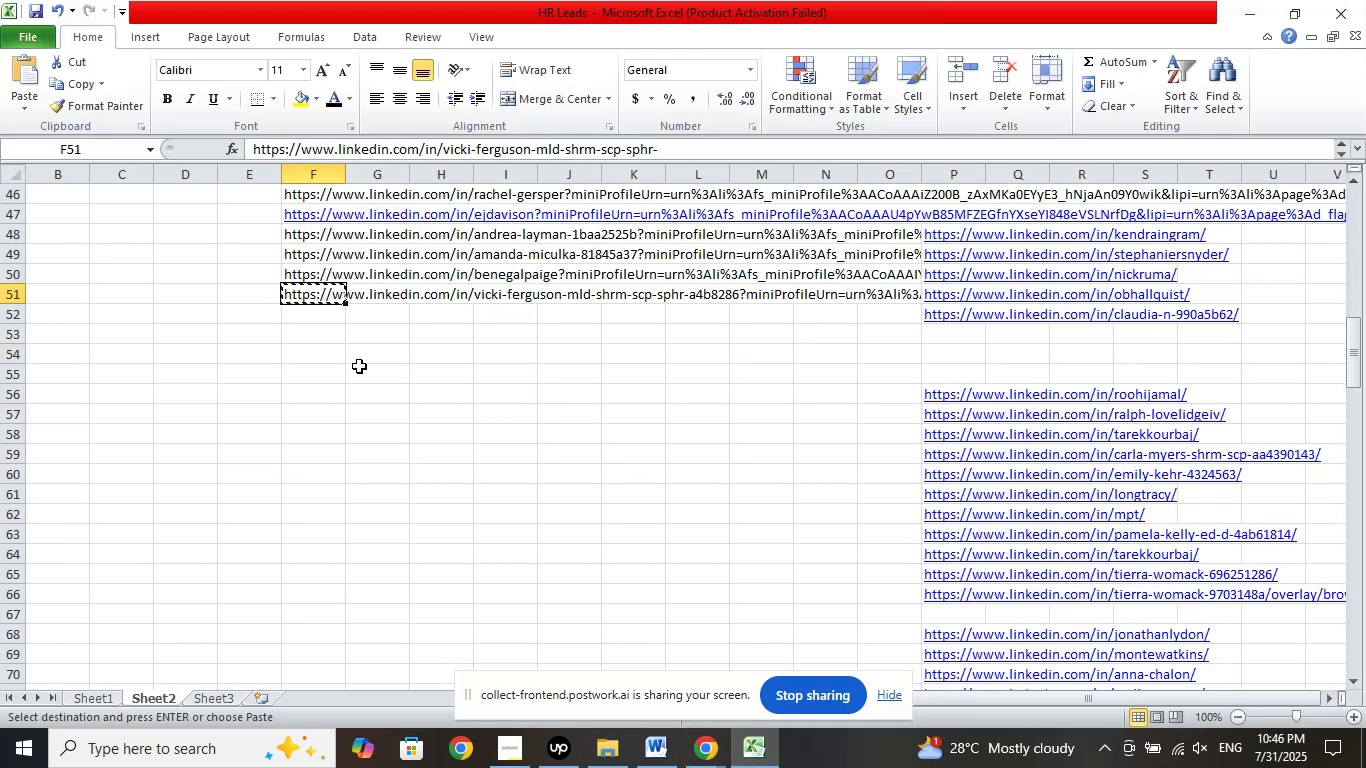 
key(Delete)
 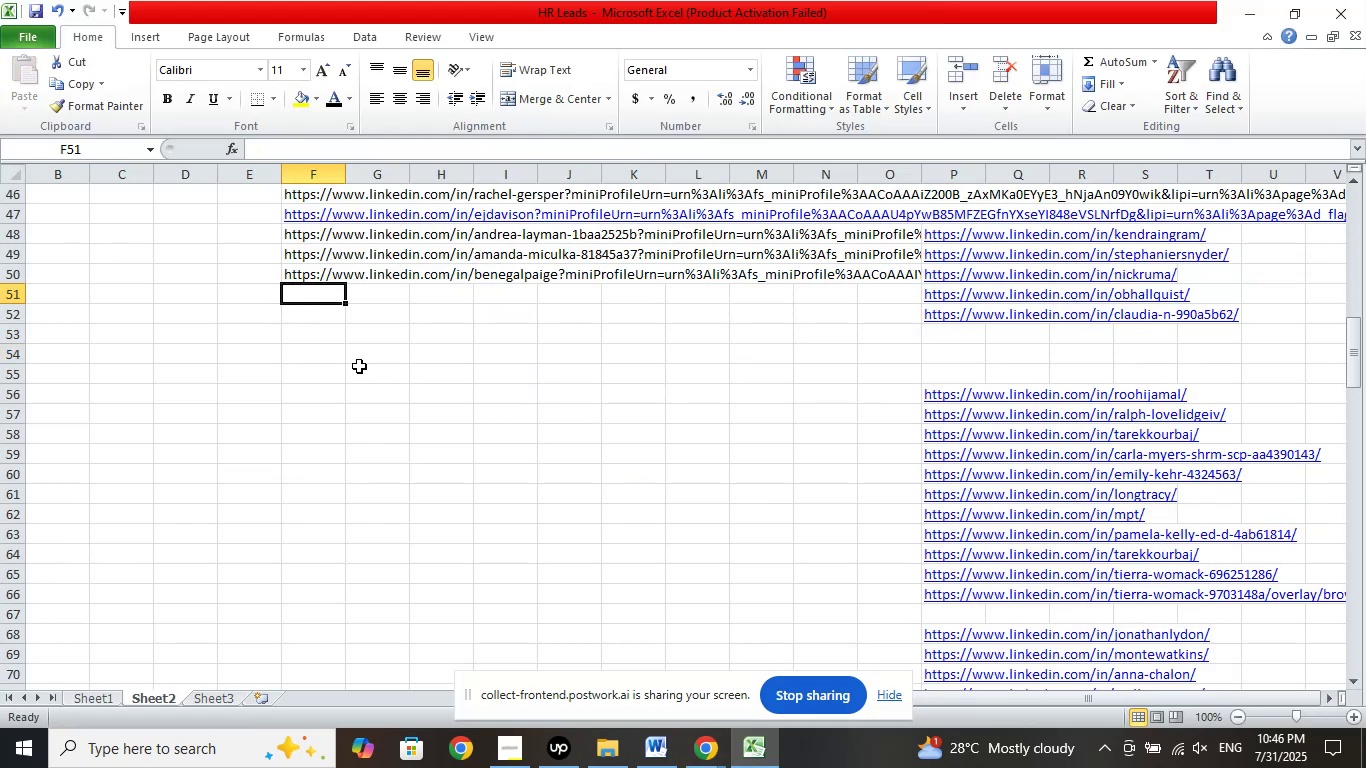 
scroll: coordinate [359, 366], scroll_direction: up, amount: 3.0
 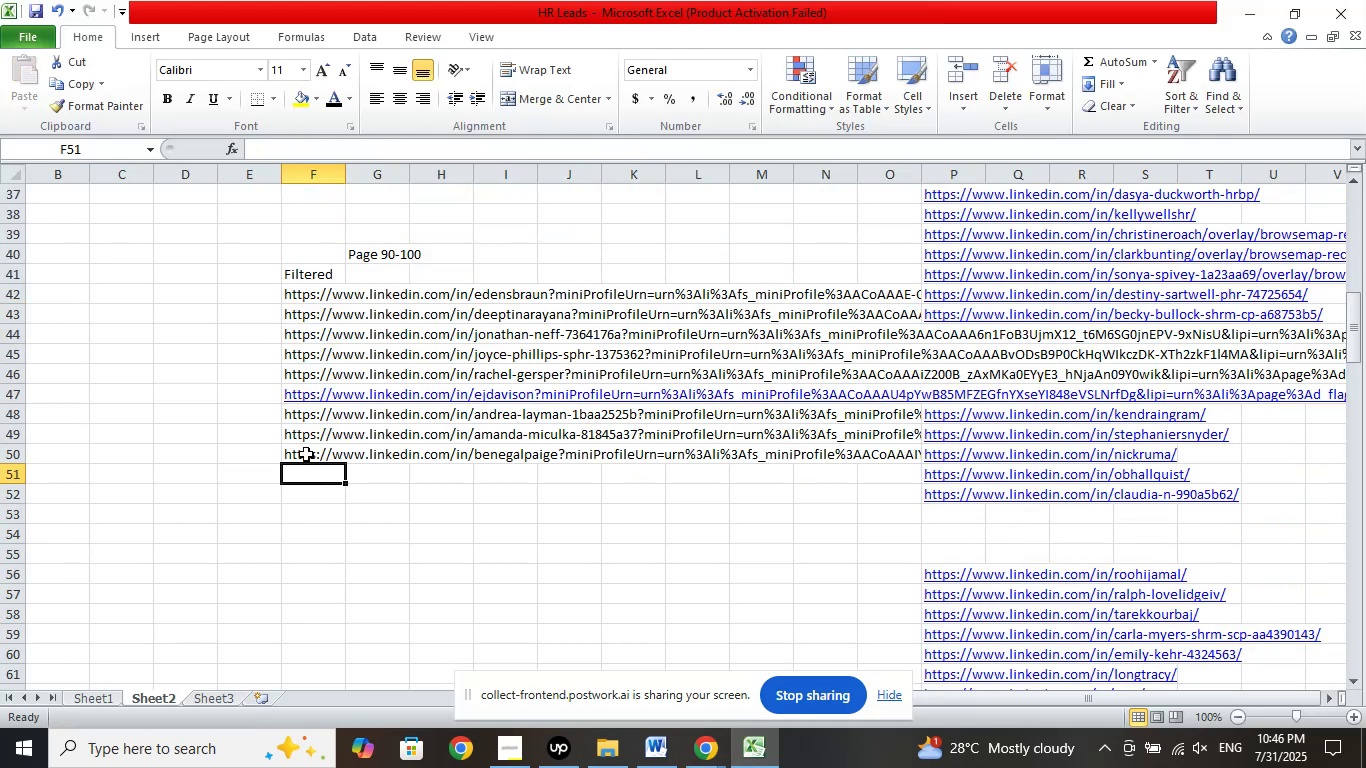 
right_click([306, 454])
 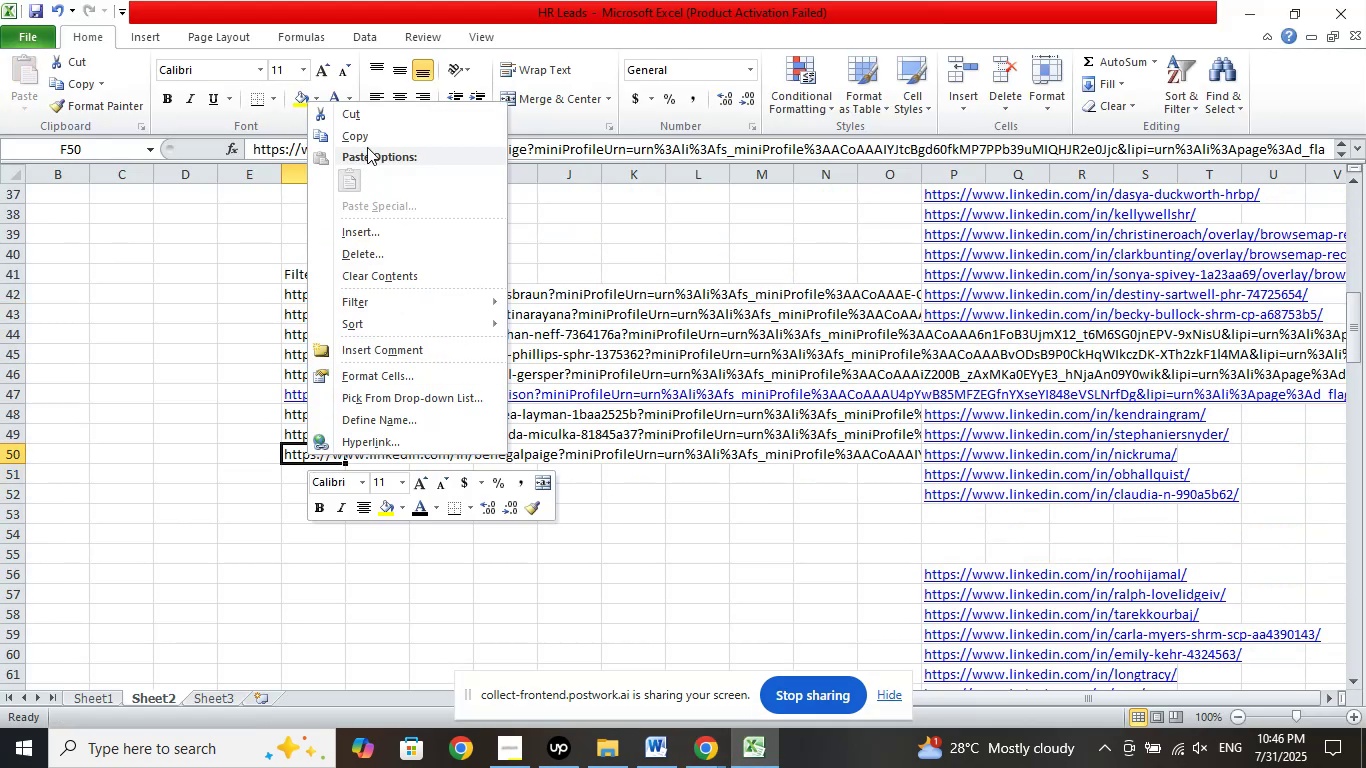 
left_click([367, 141])
 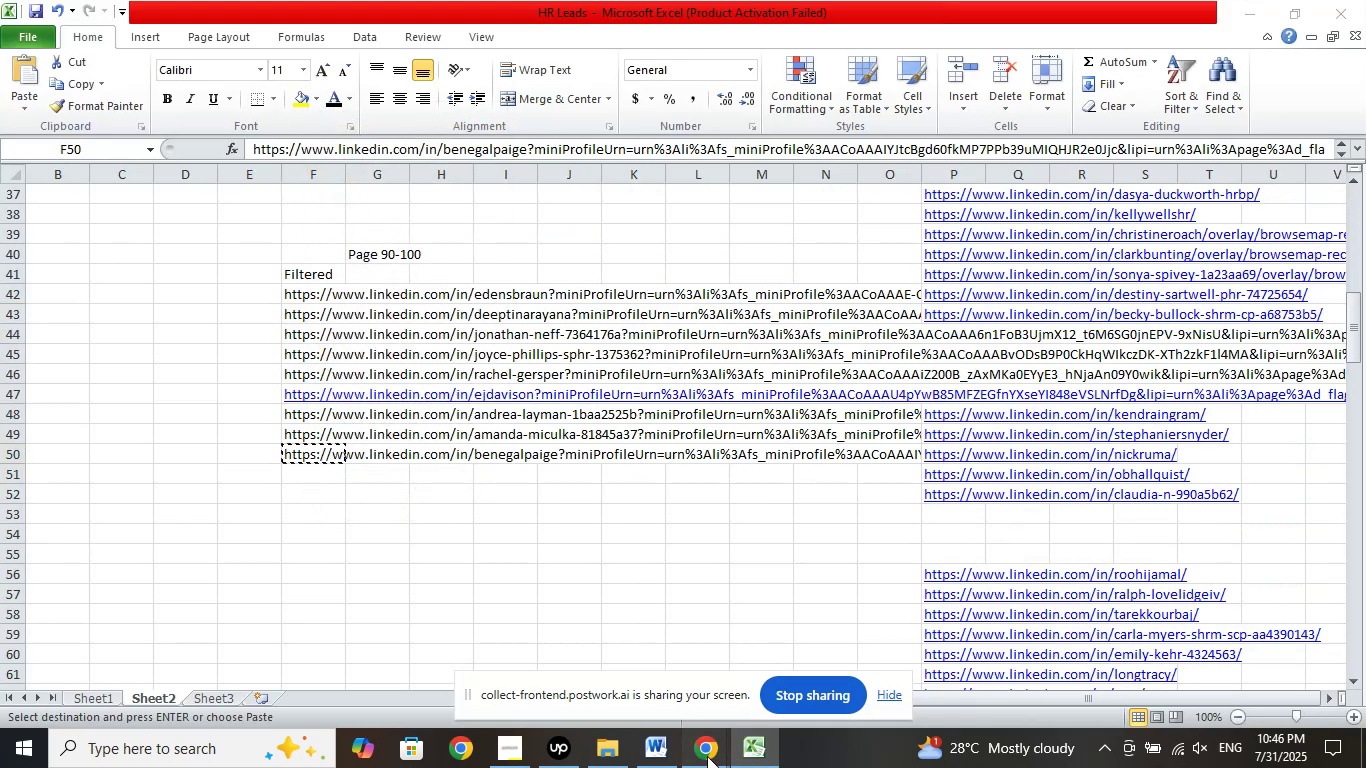 
double_click([614, 674])
 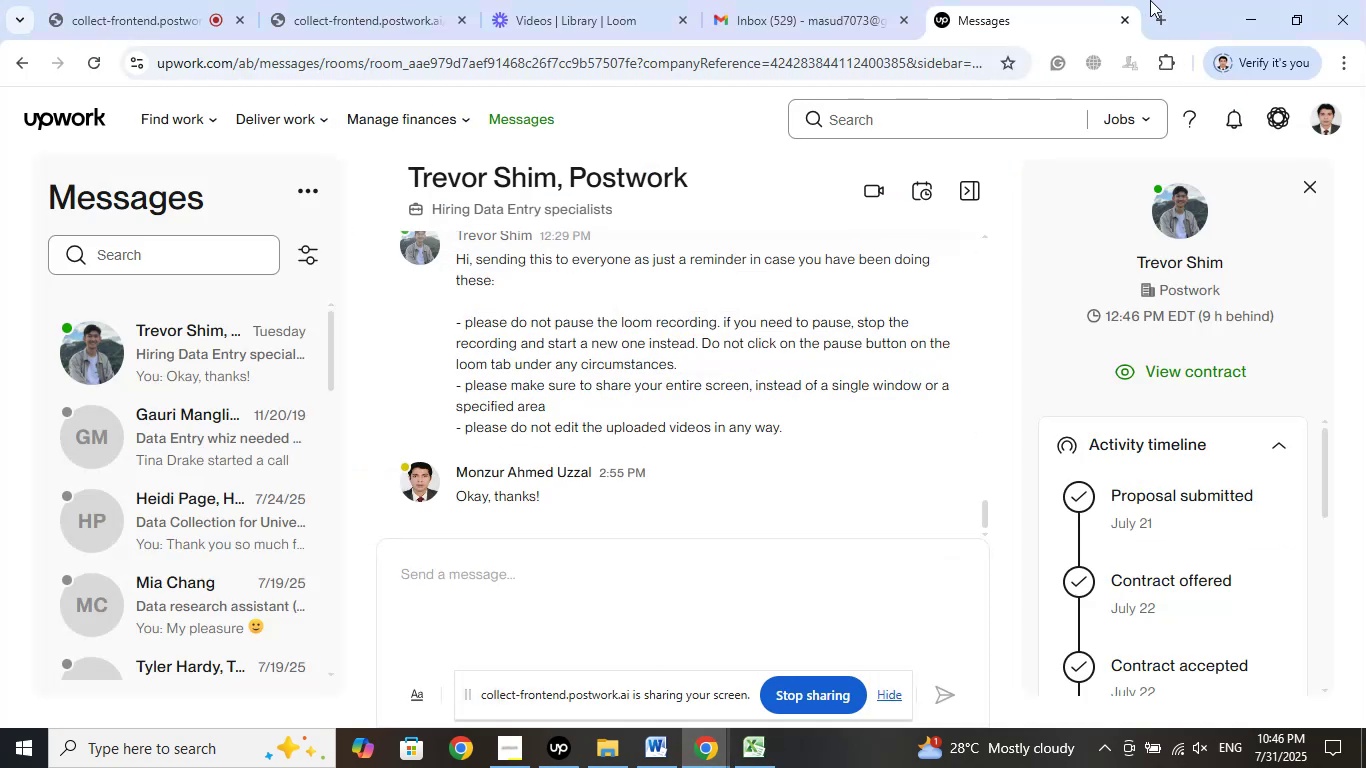 
left_click([1159, 13])
 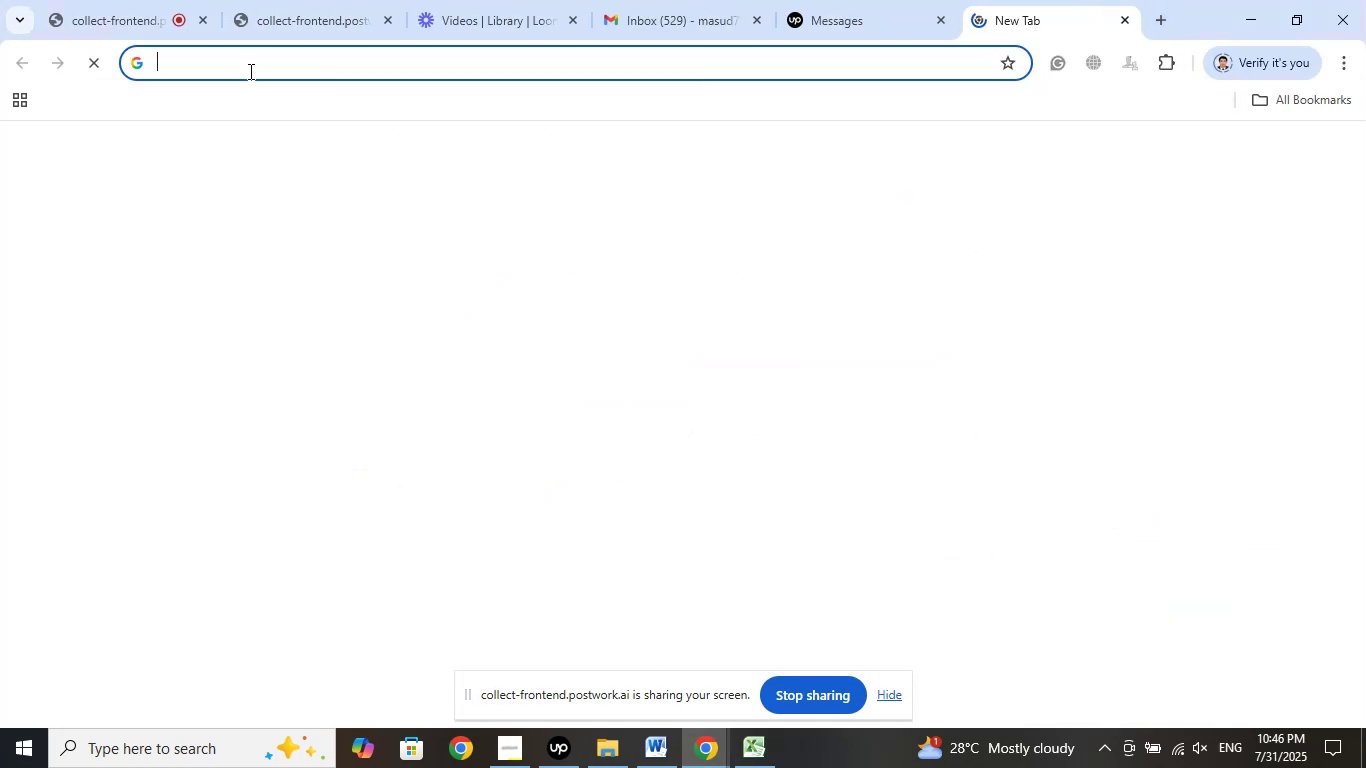 
right_click([249, 71])
 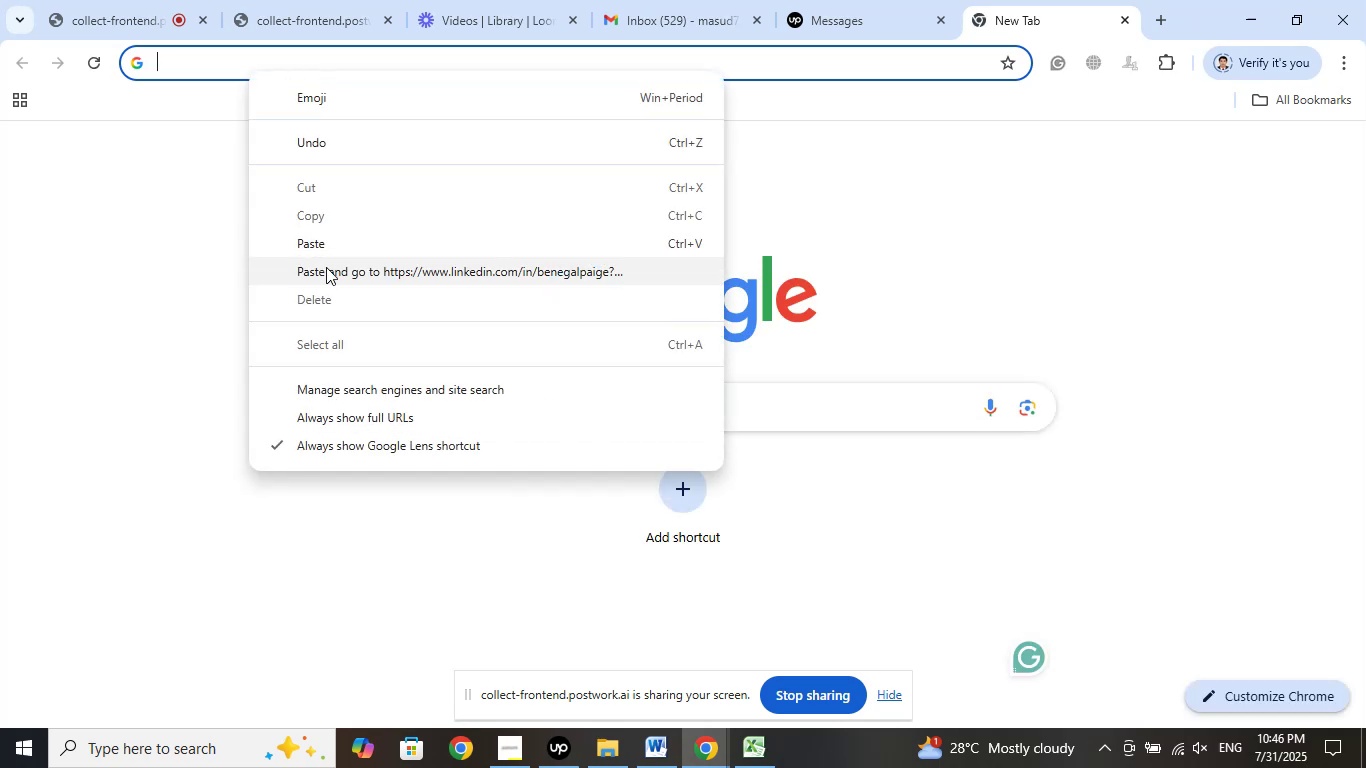 
left_click([332, 276])
 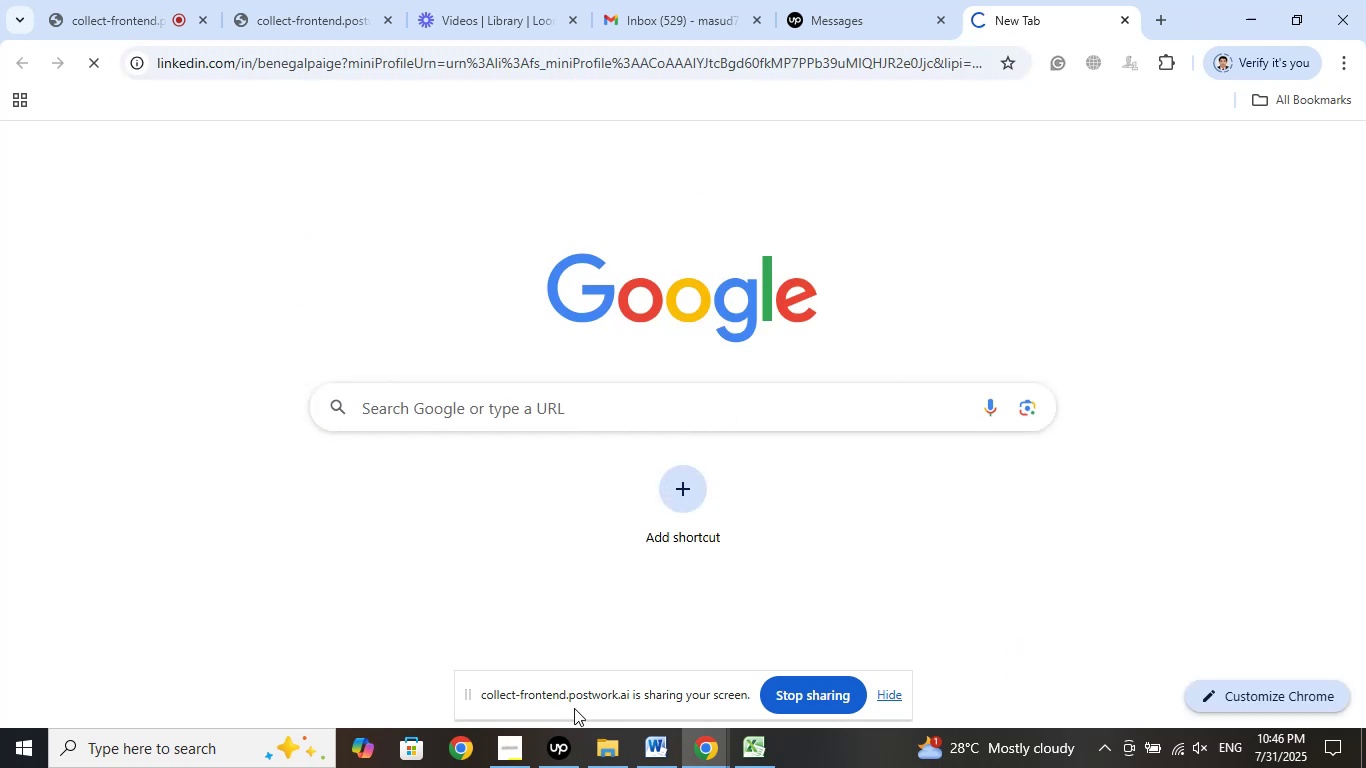 
left_click([552, 740])
 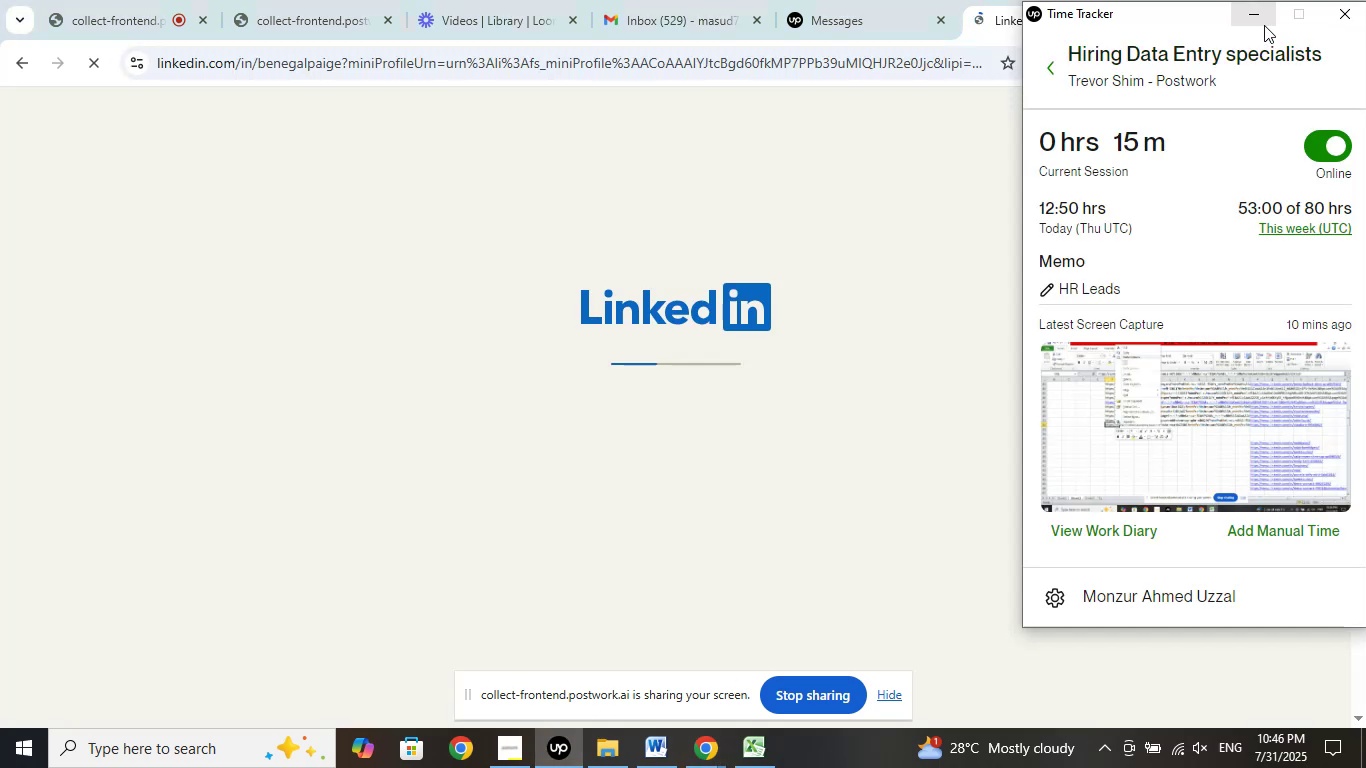 
left_click([1253, 24])
 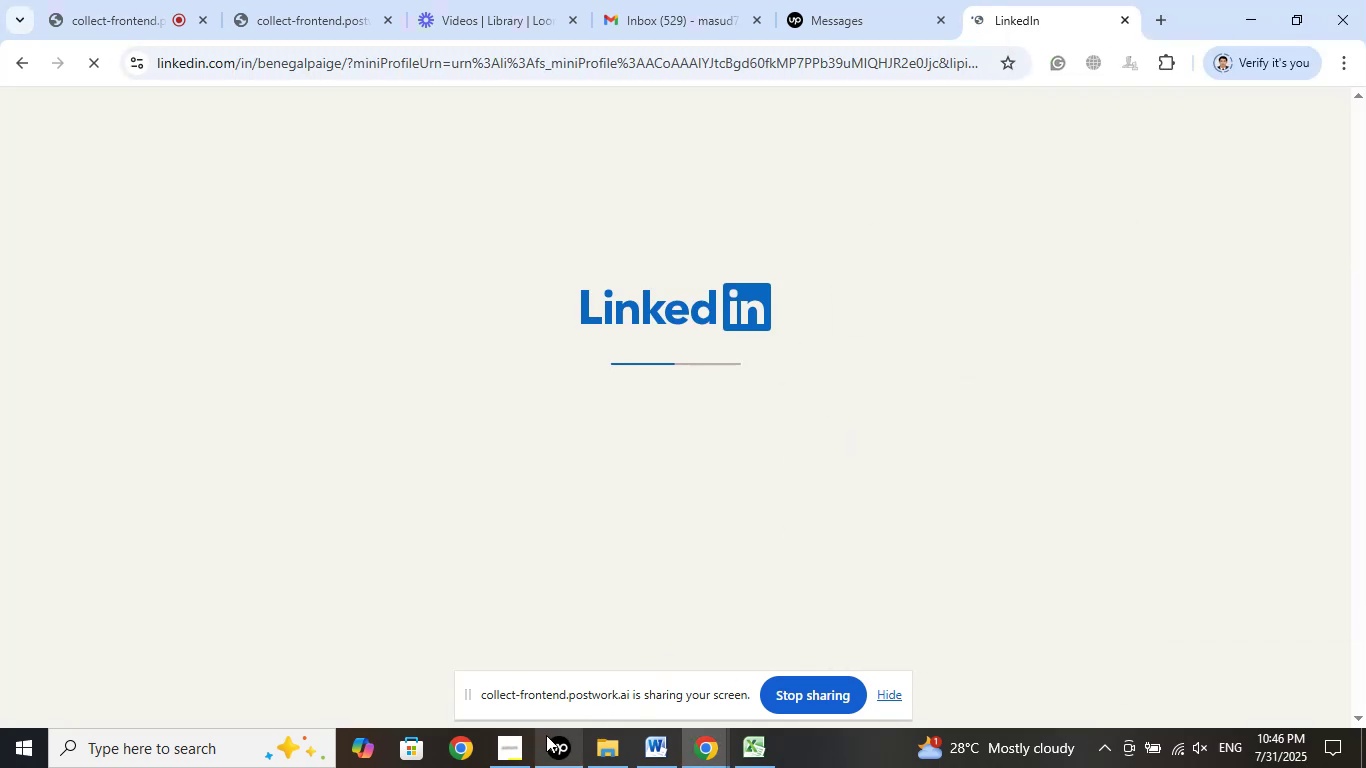 
left_click([498, 747])
 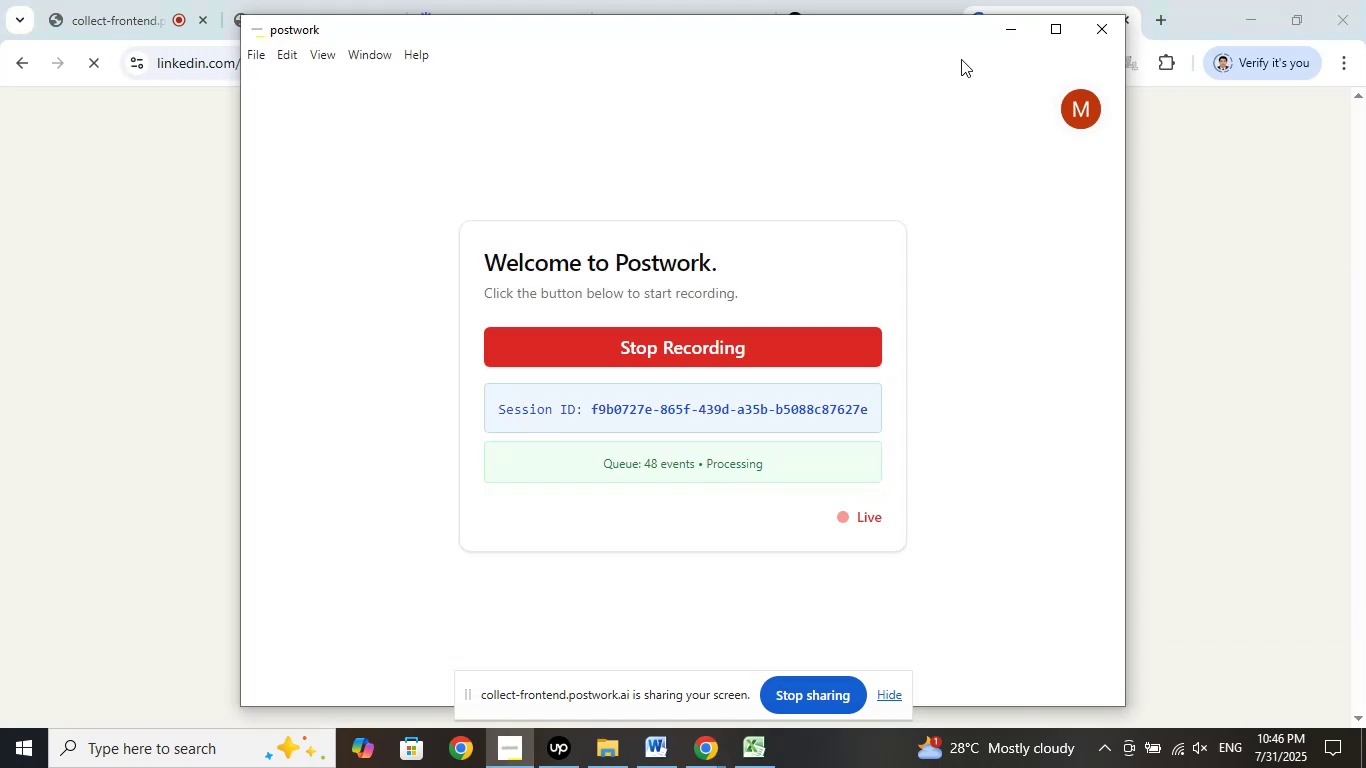 
left_click([1005, 34])
 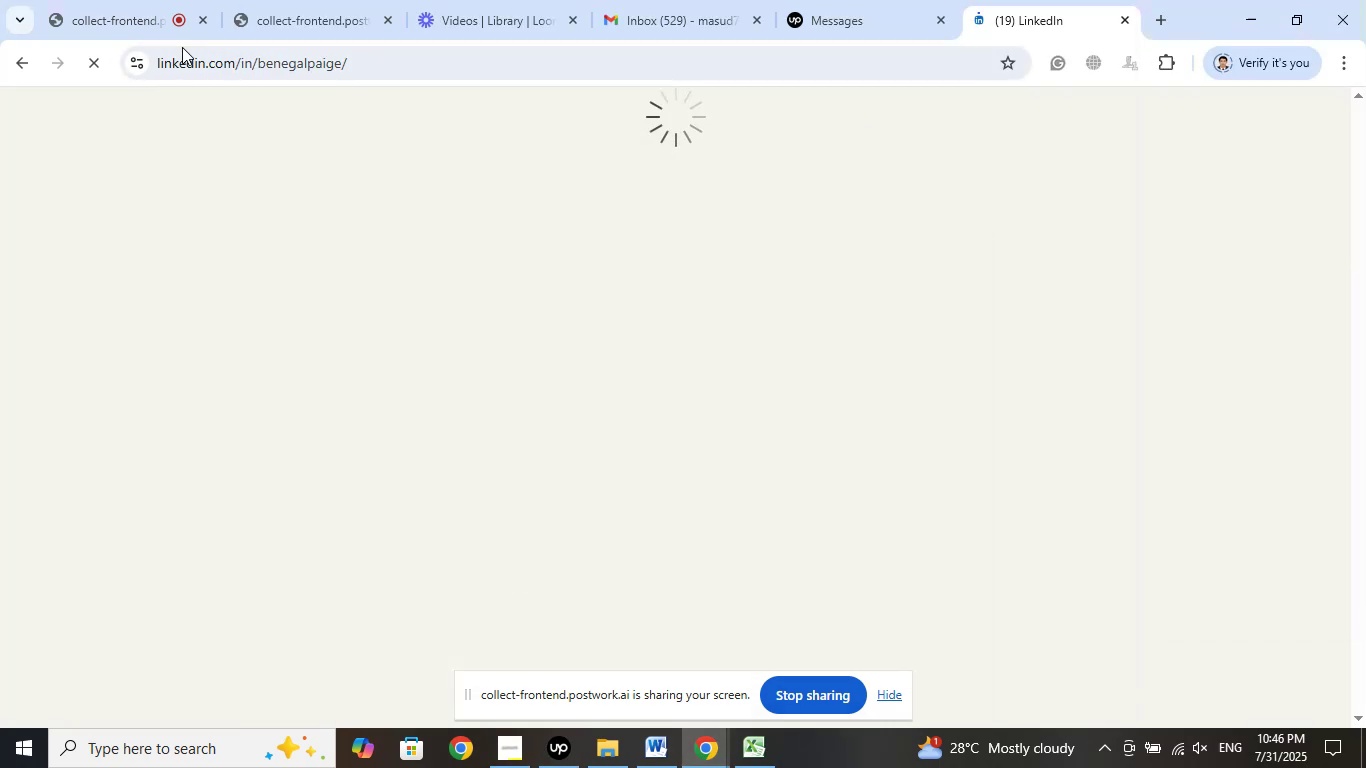 
left_click([133, 0])
 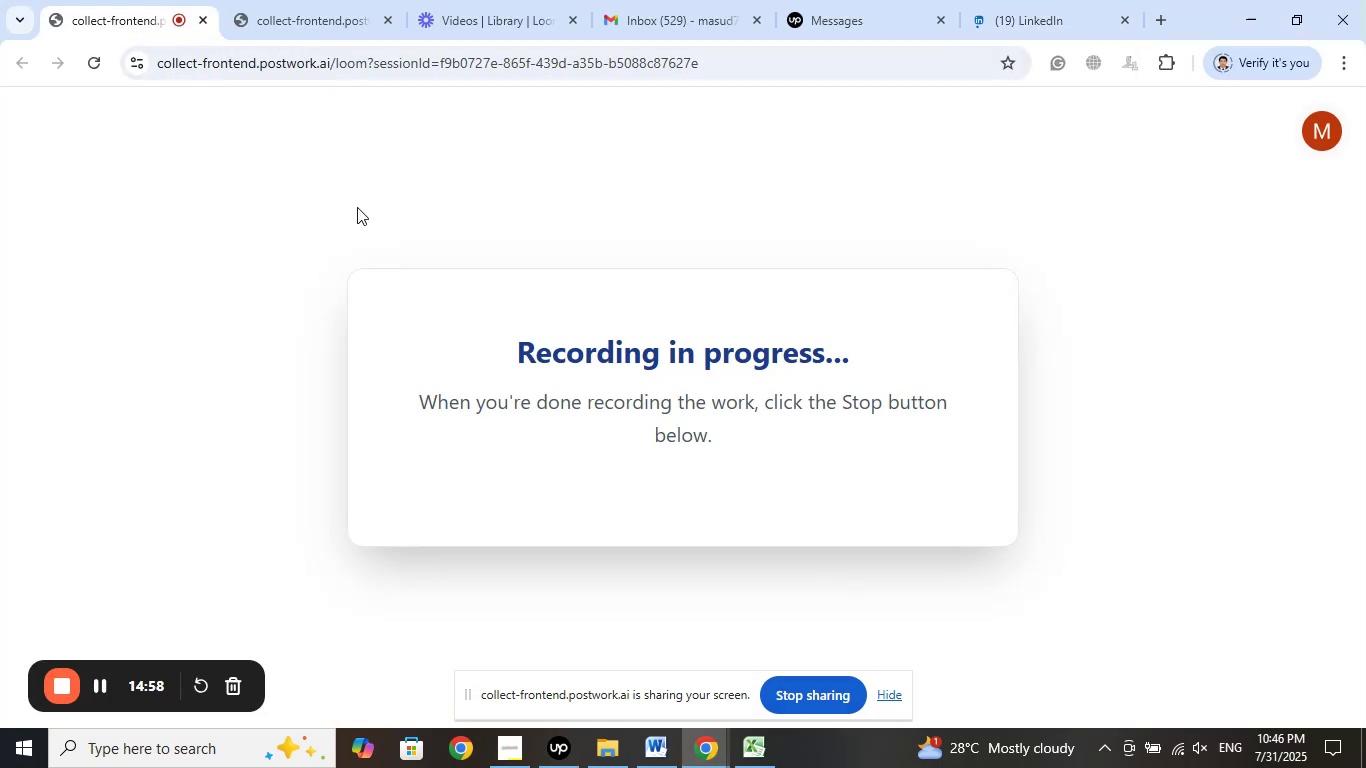 
left_click([358, 0])
 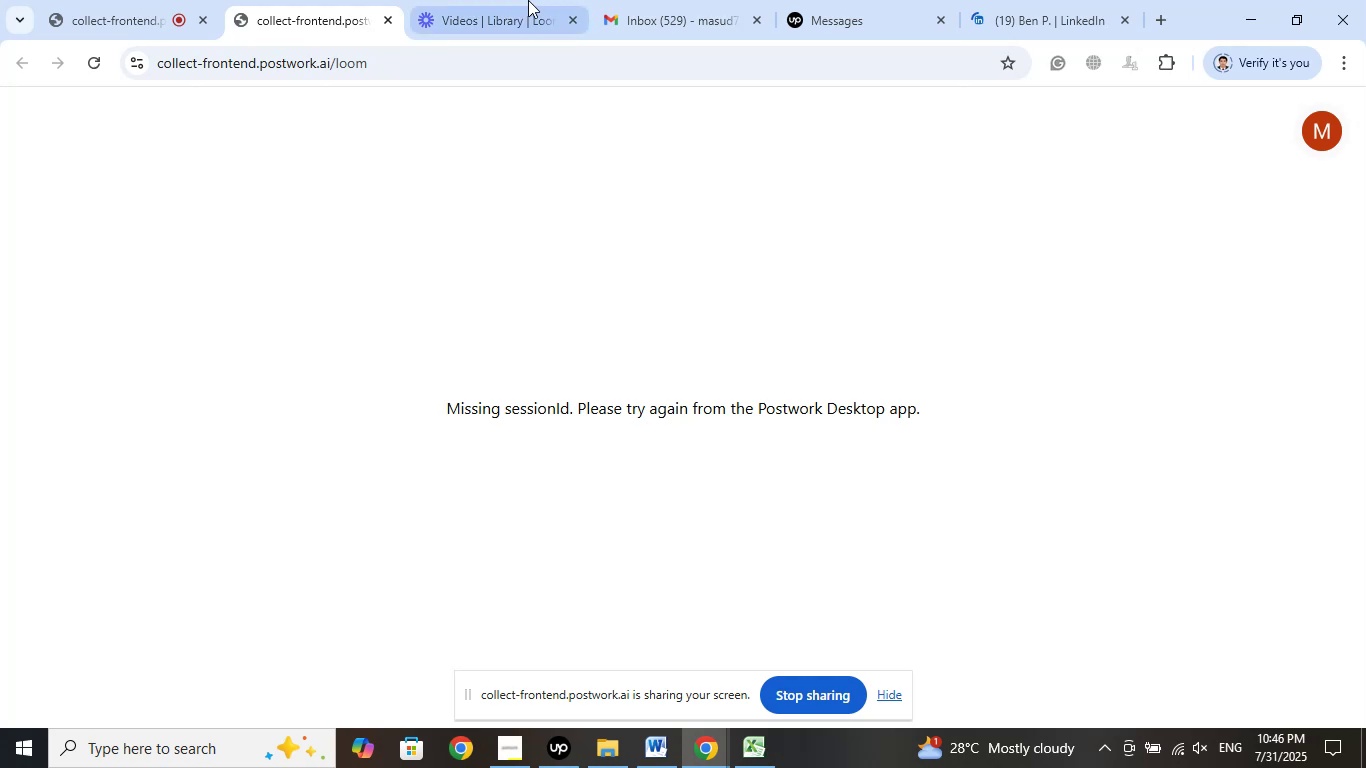 
left_click([528, 0])
 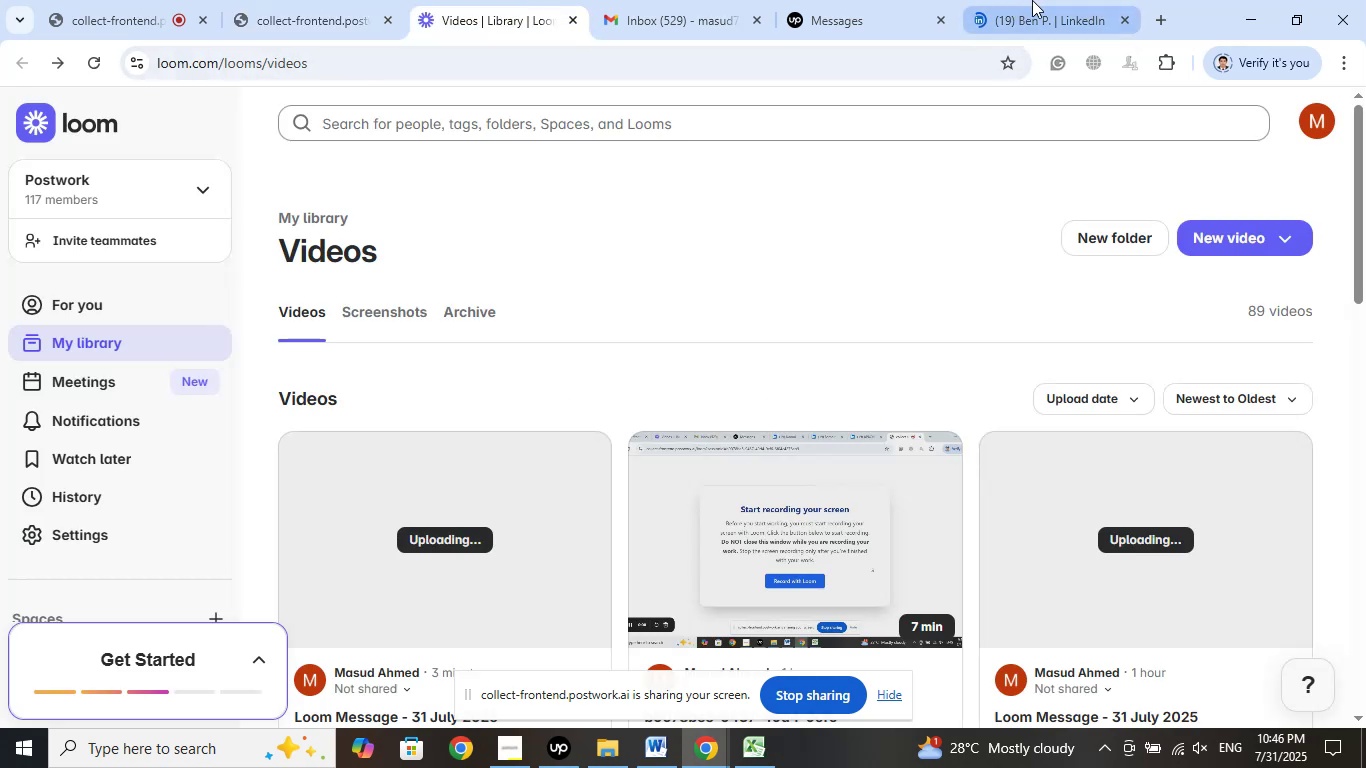 
left_click([1040, 1])
 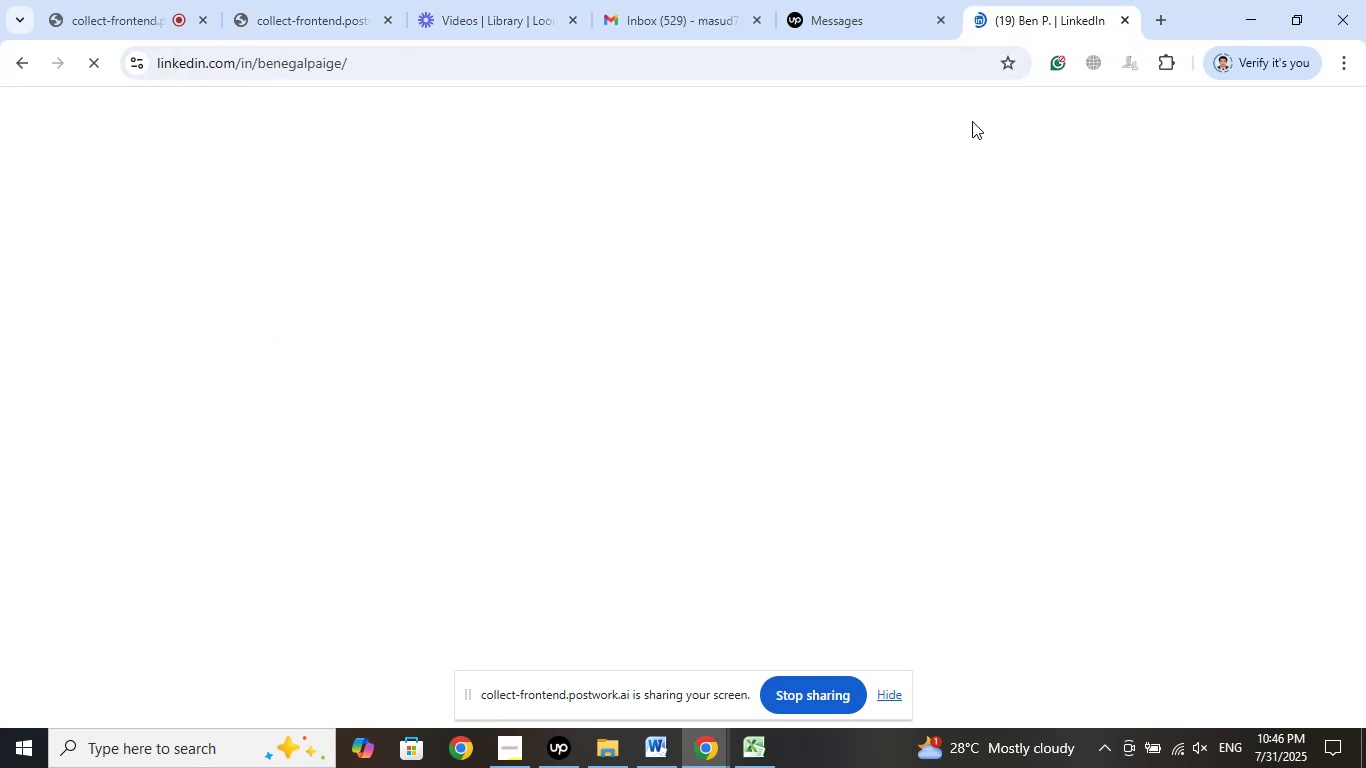 
mouse_move([854, 369])
 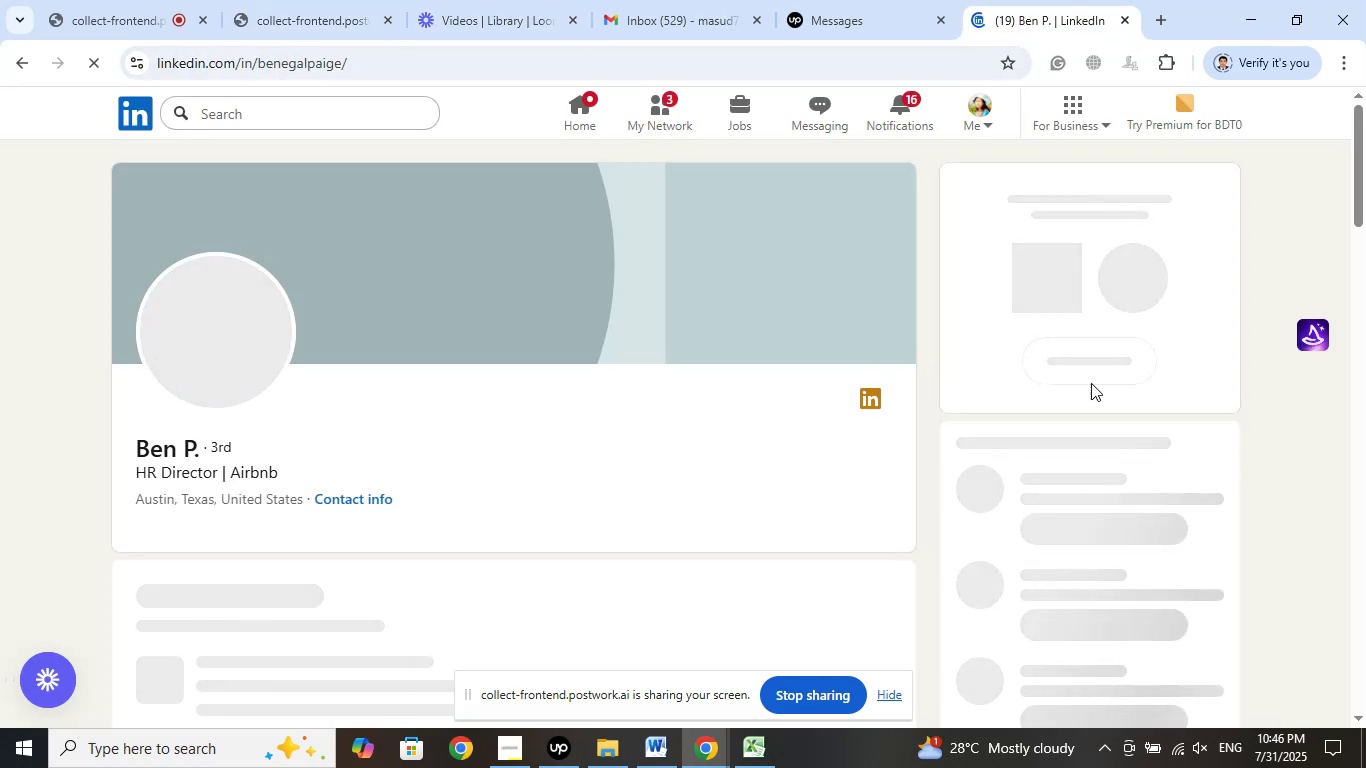 
wait(6.98)
 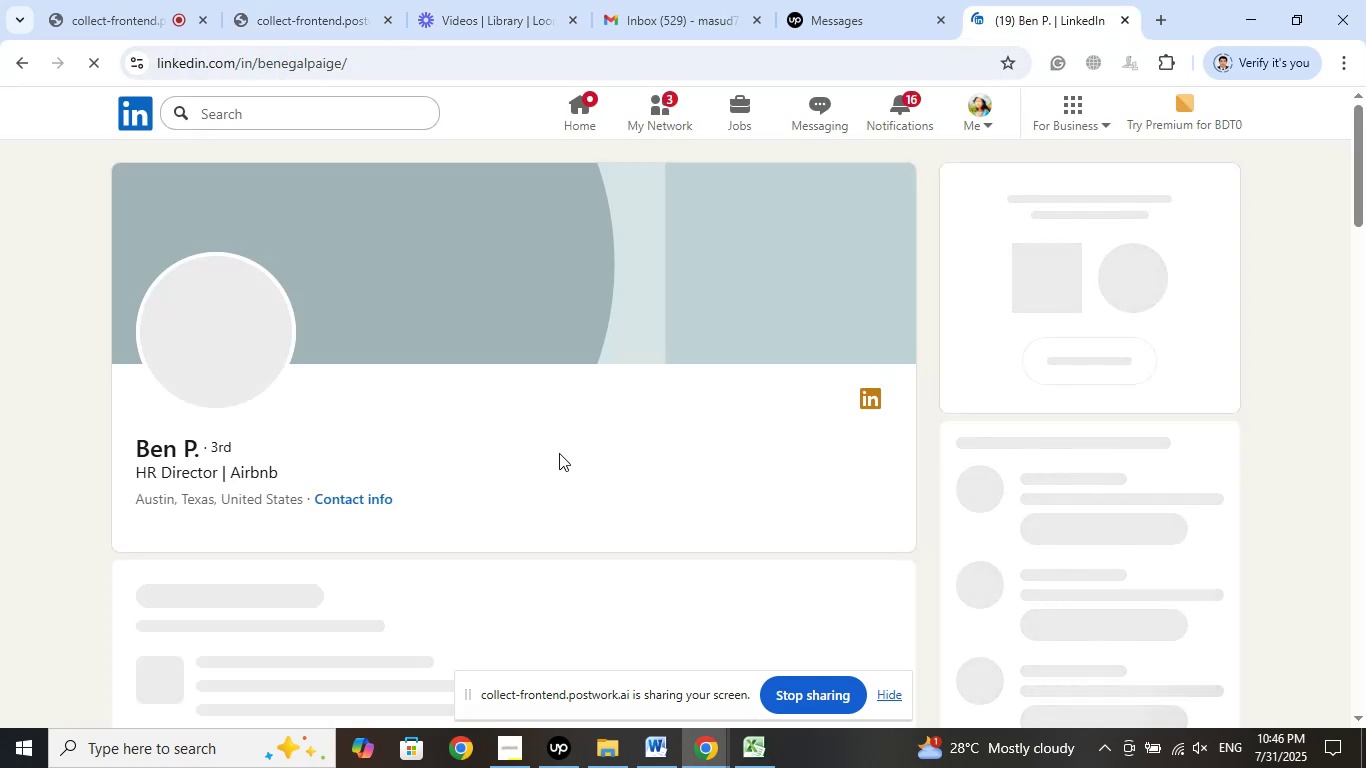 
scroll: coordinate [1297, 376], scroll_direction: down, amount: 5.0
 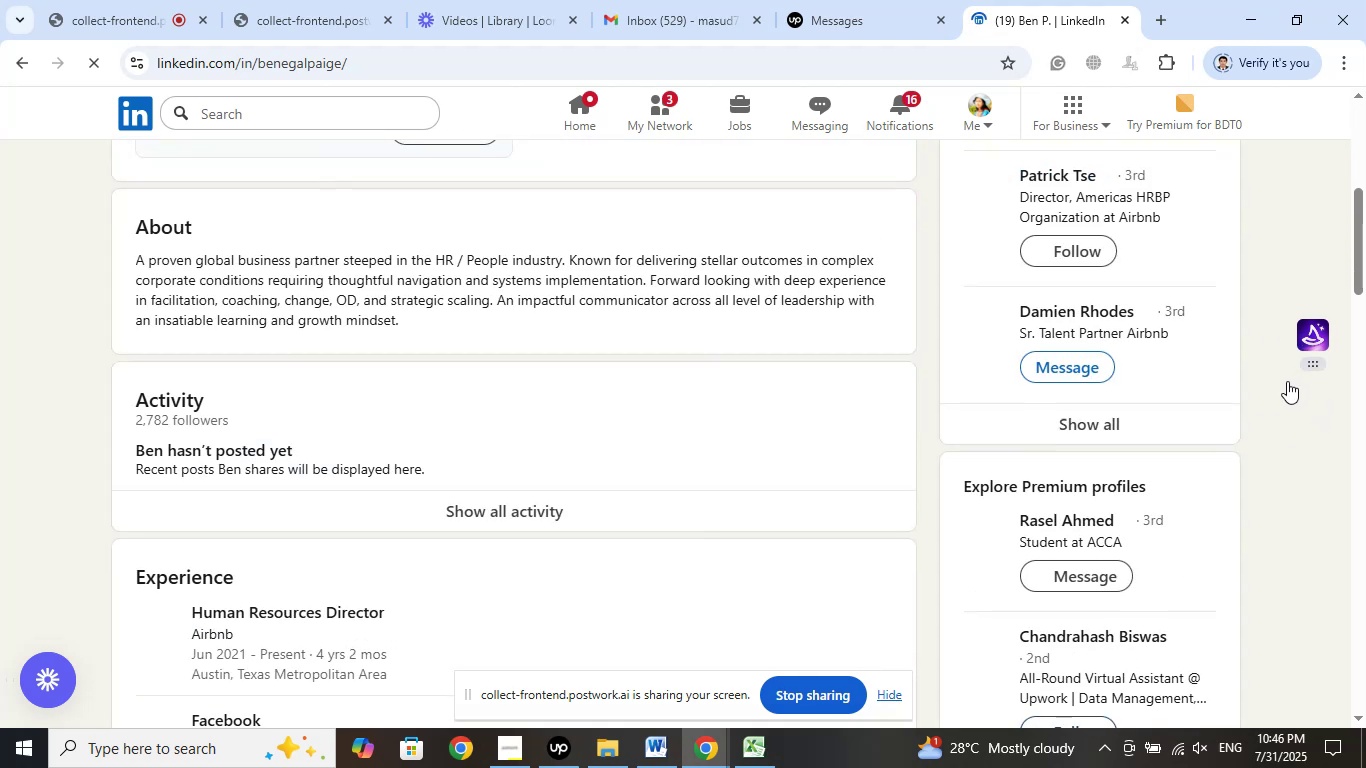 
scroll: coordinate [1268, 395], scroll_direction: up, amount: 4.0
 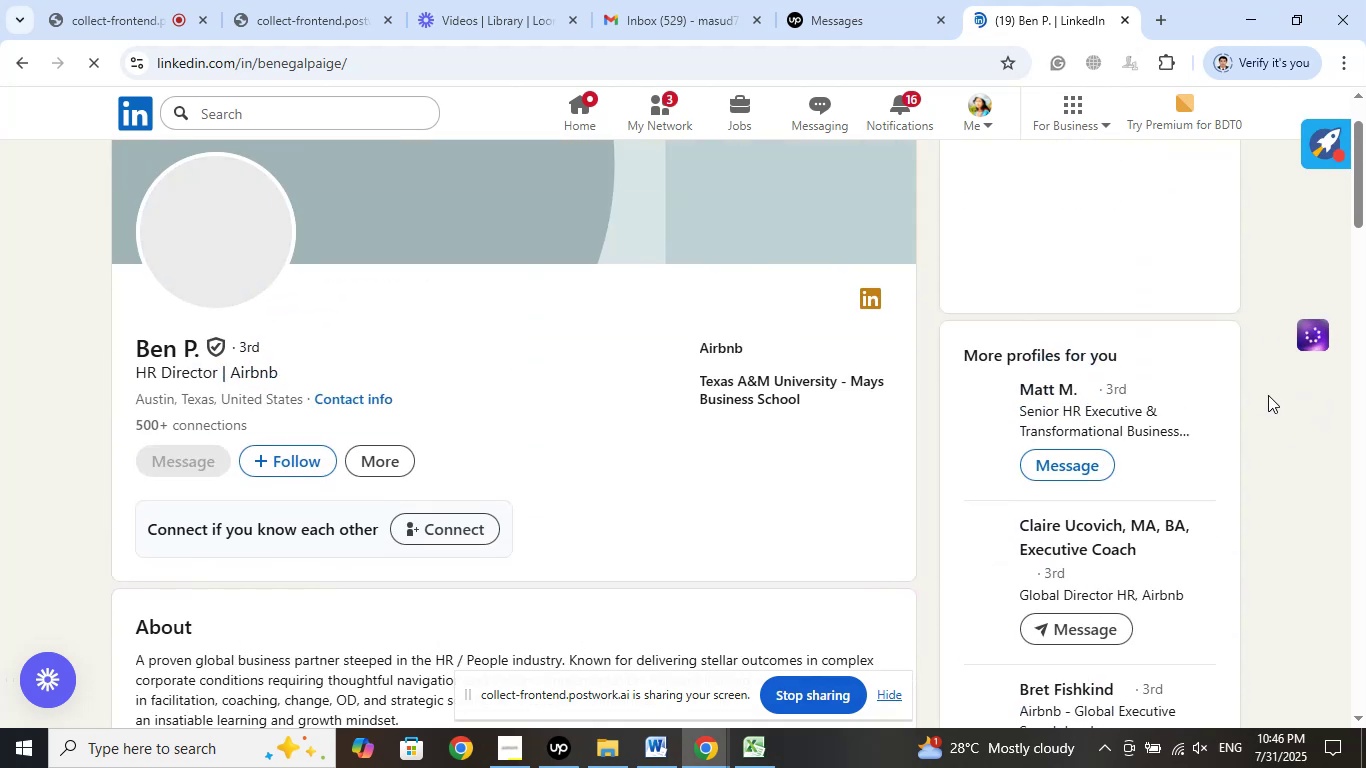 
scroll: coordinate [1261, 395], scroll_direction: down, amount: 6.0
 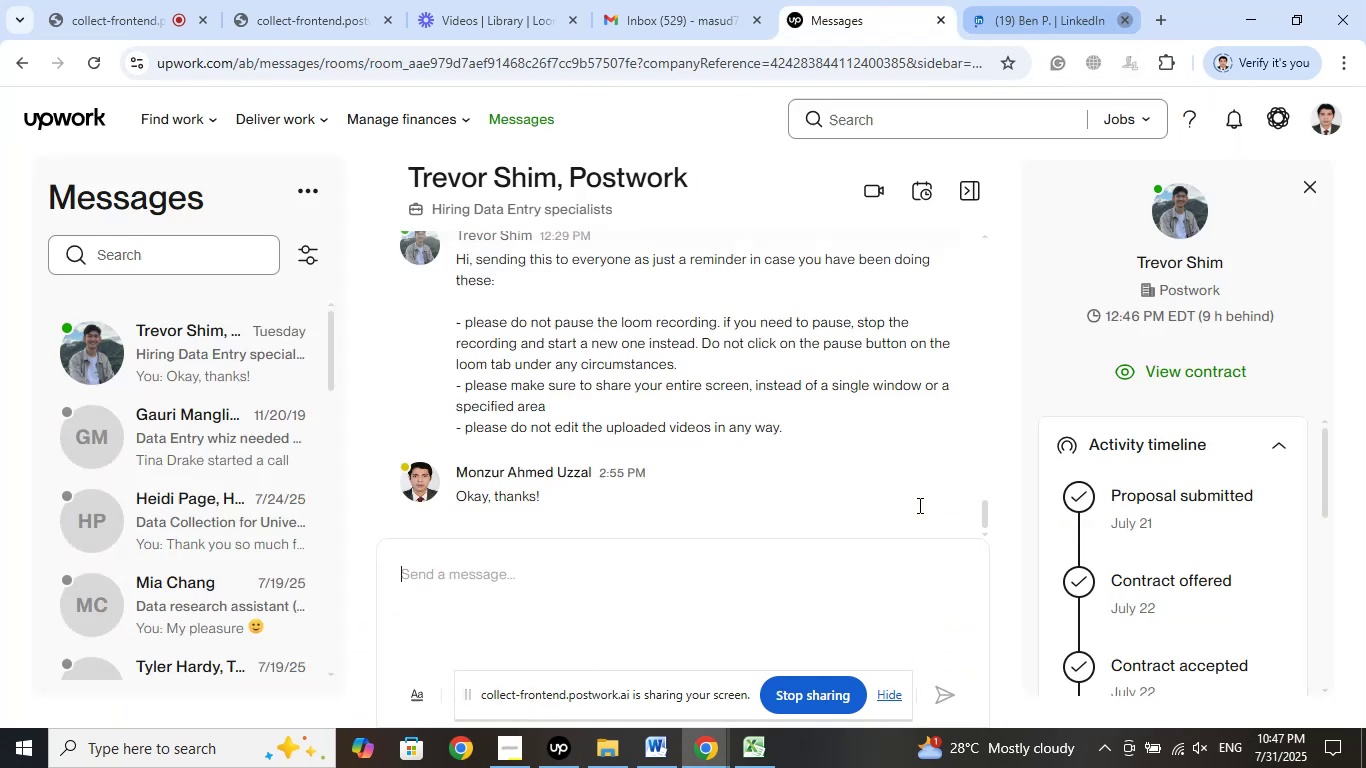 
left_click([747, 753])
 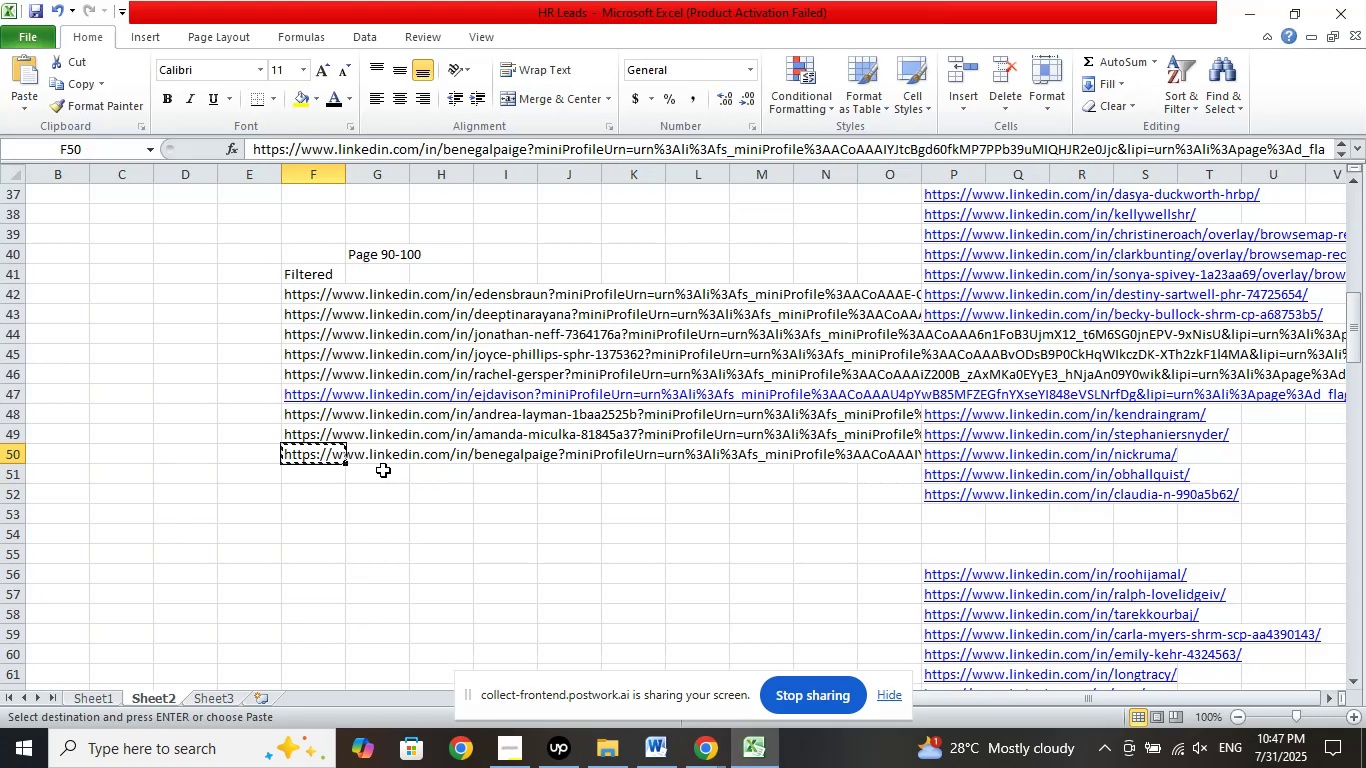 
key(Delete)
 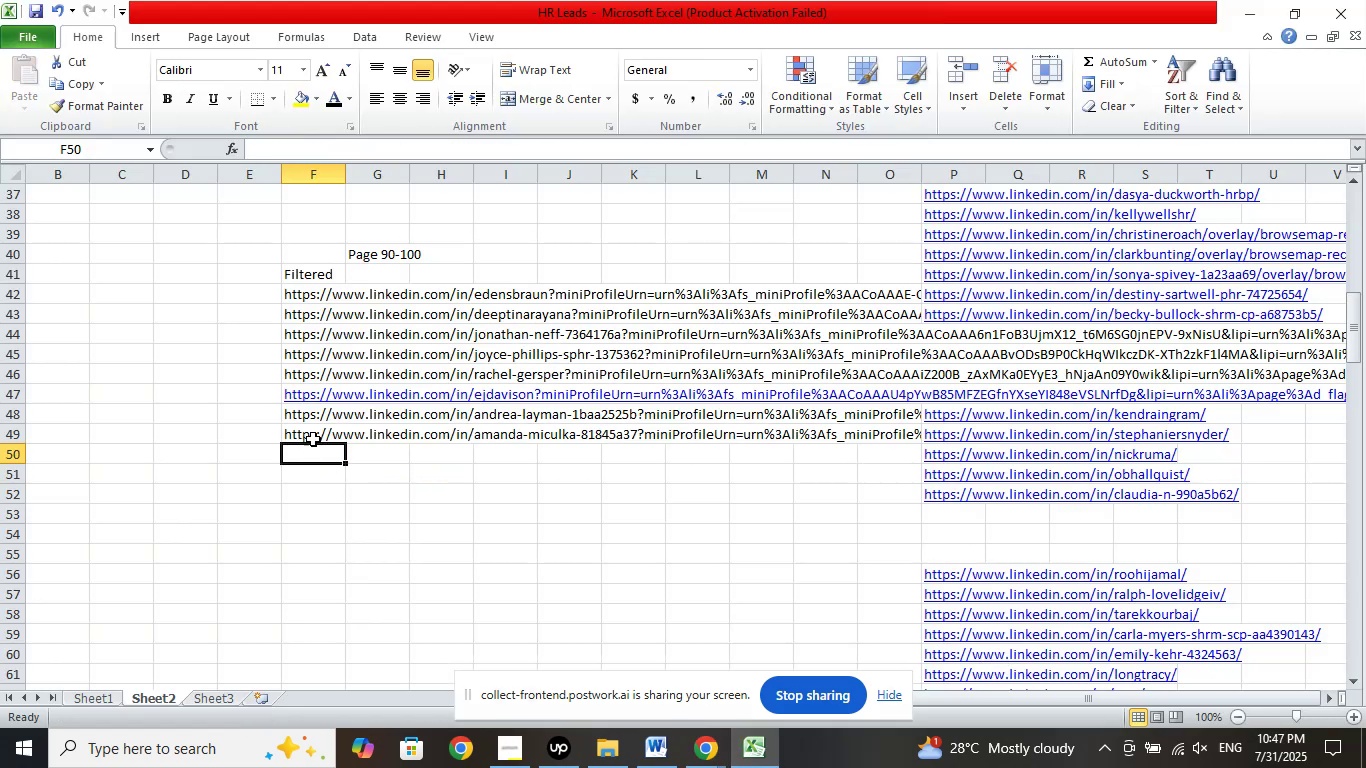 
right_click([313, 434])
 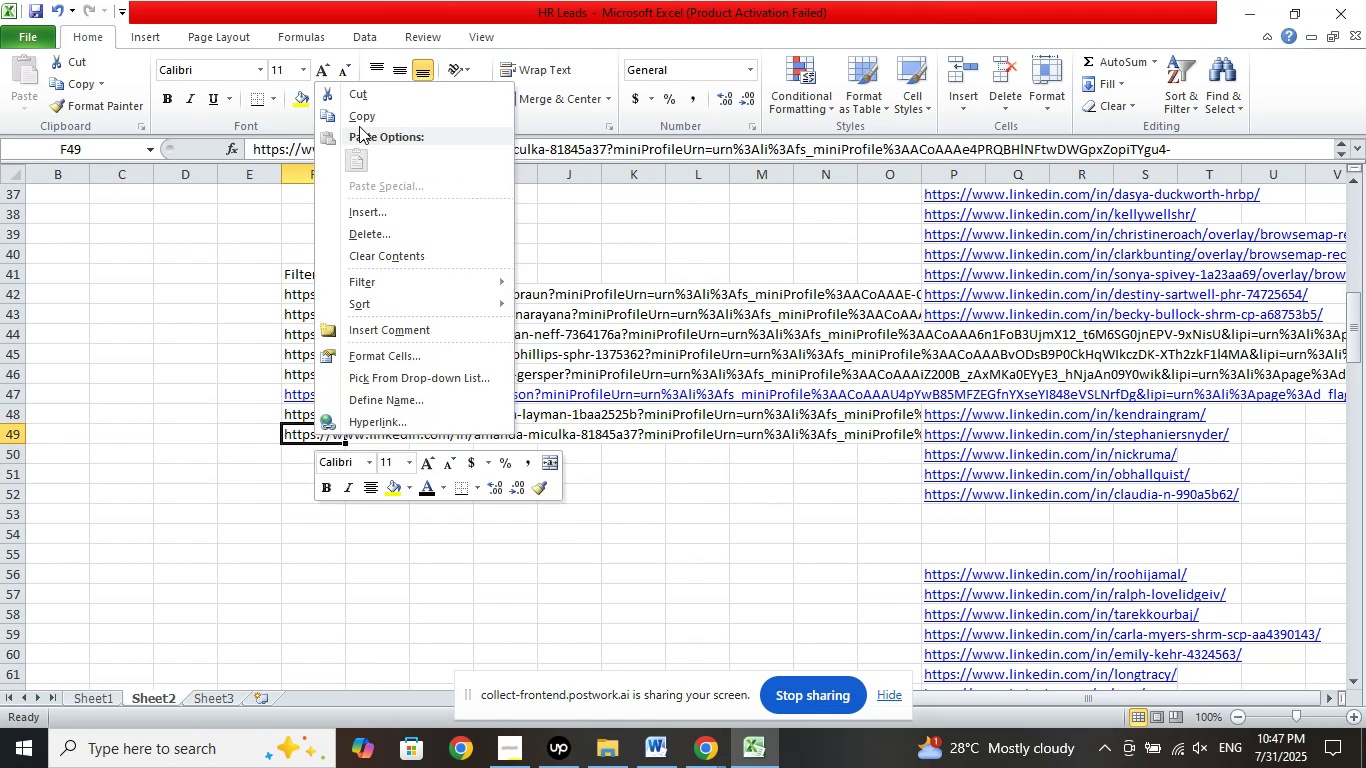 
left_click([358, 121])
 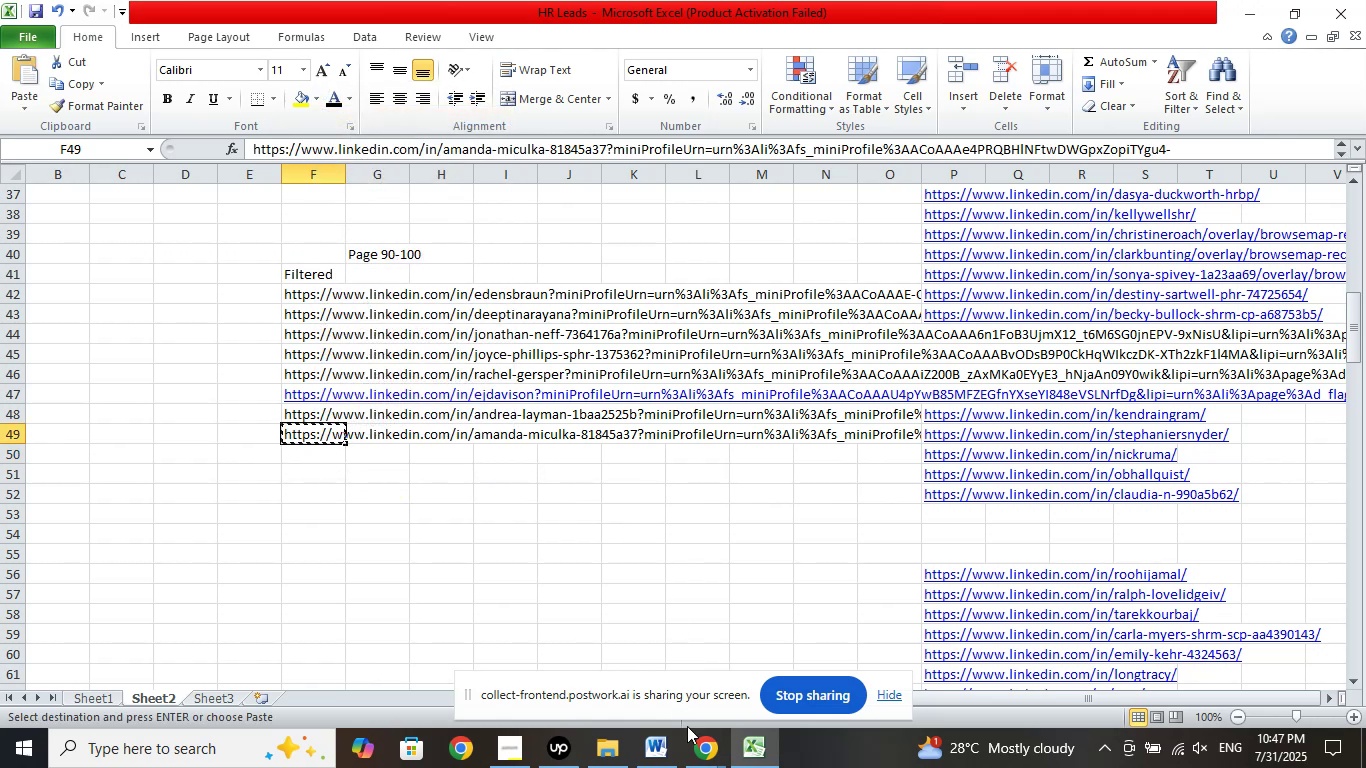 
left_click([707, 761])
 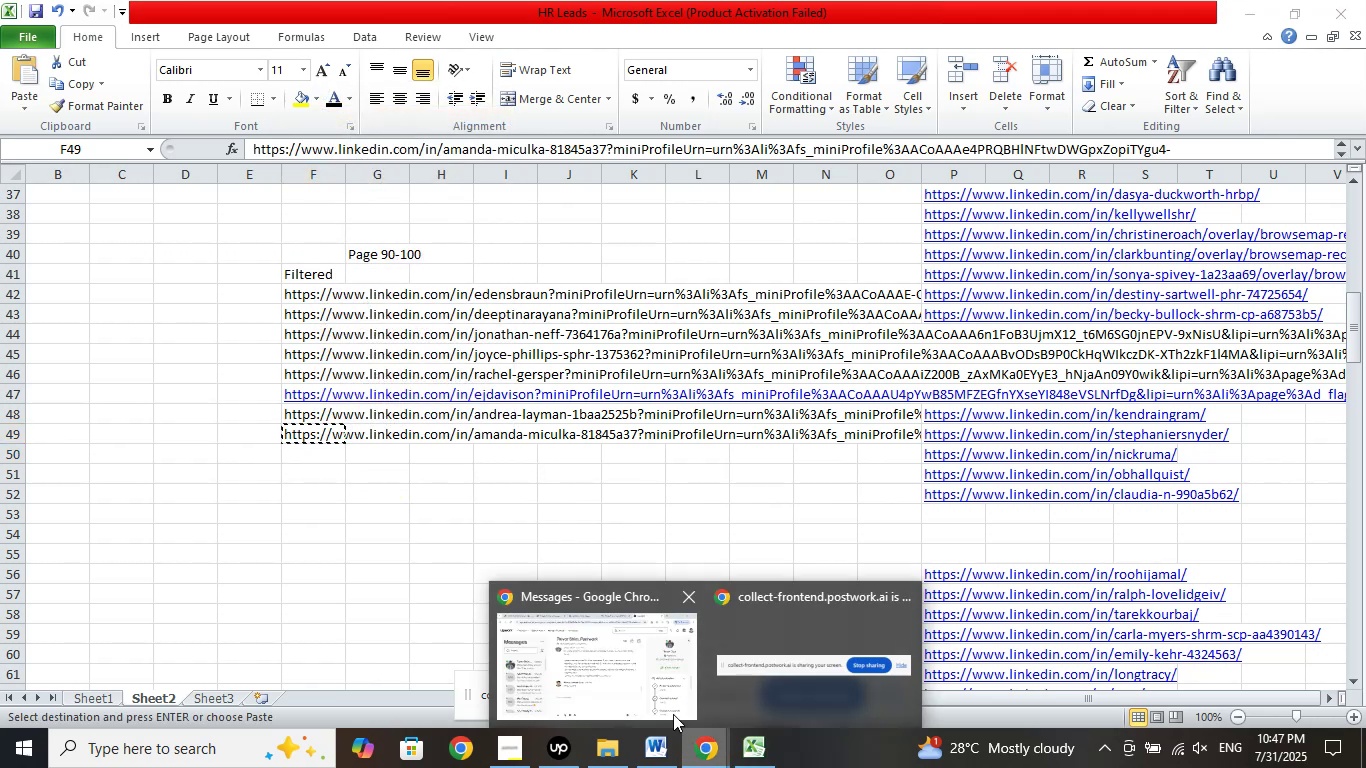 
left_click([635, 666])
 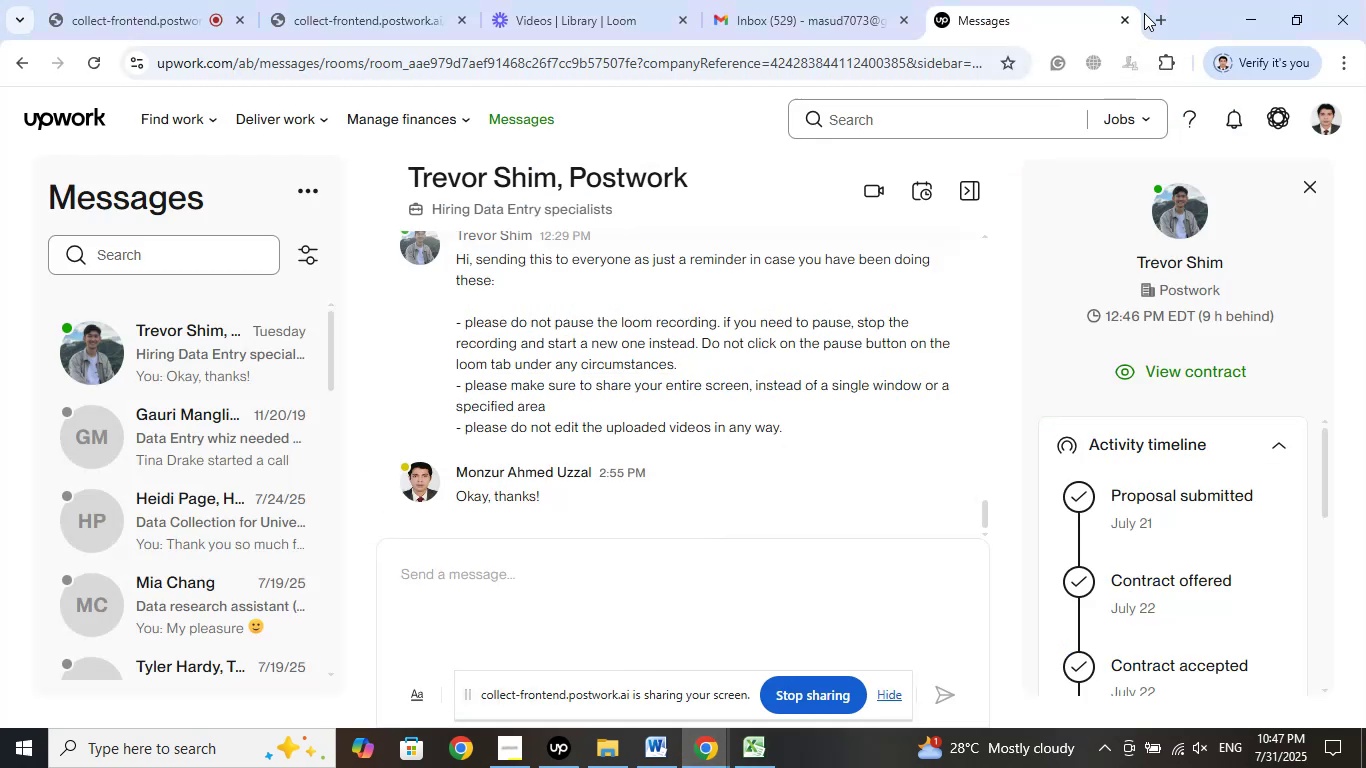 
left_click([1158, 8])
 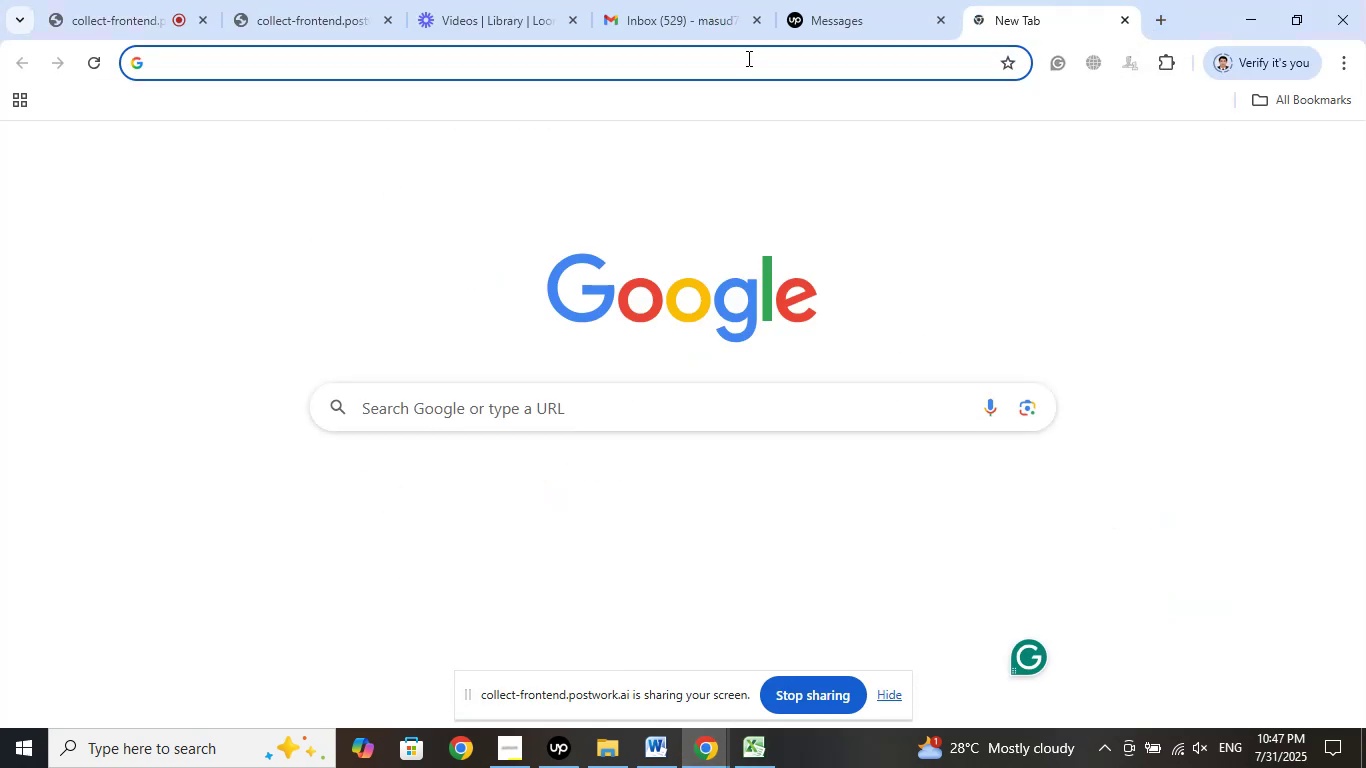 
left_click([836, 0])
 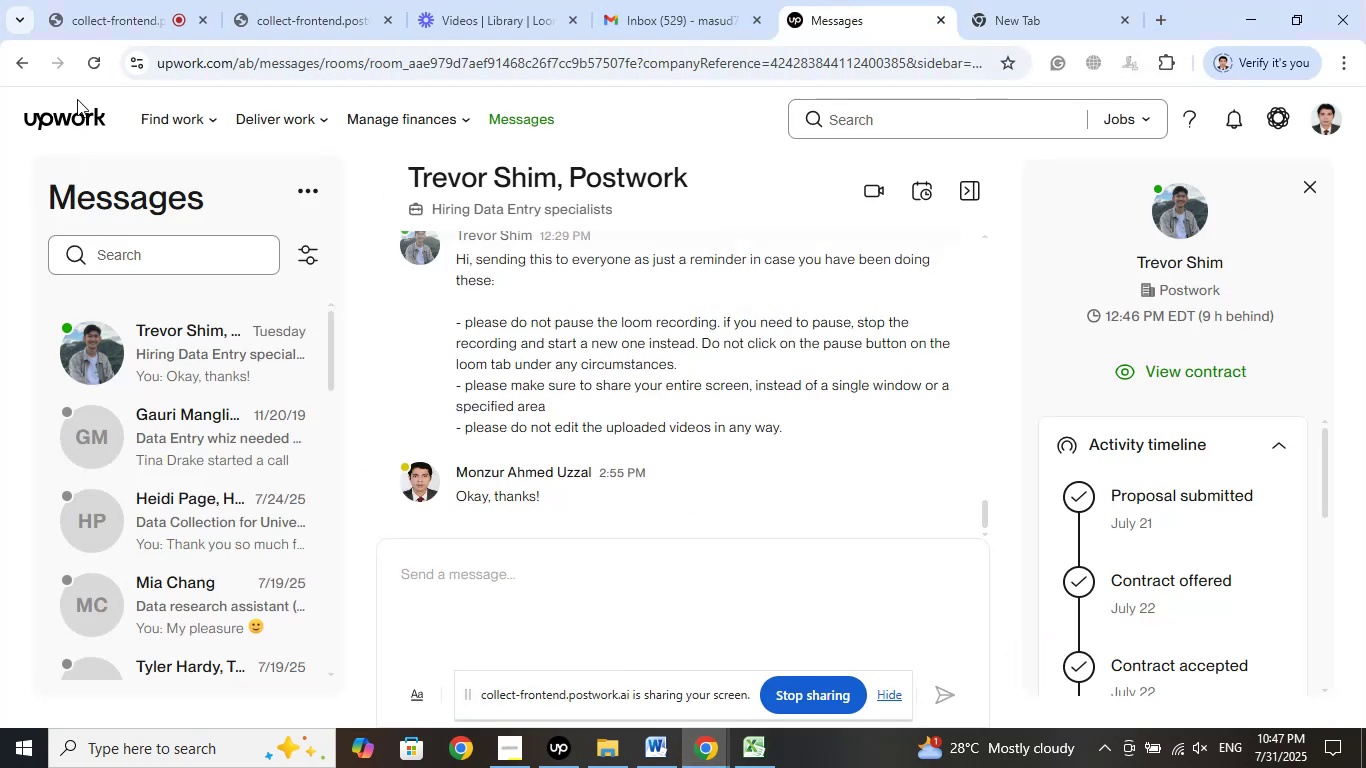 
left_click([95, 64])
 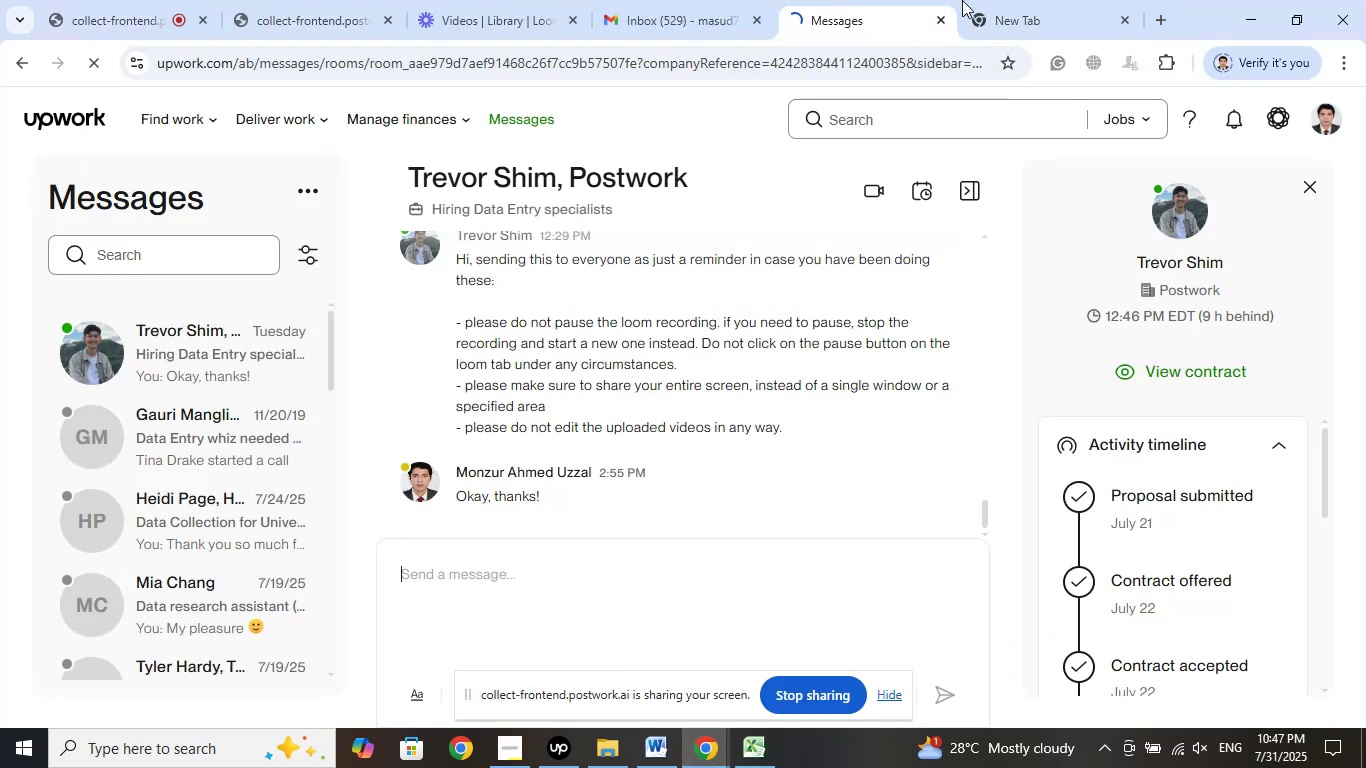 
left_click([1049, 0])
 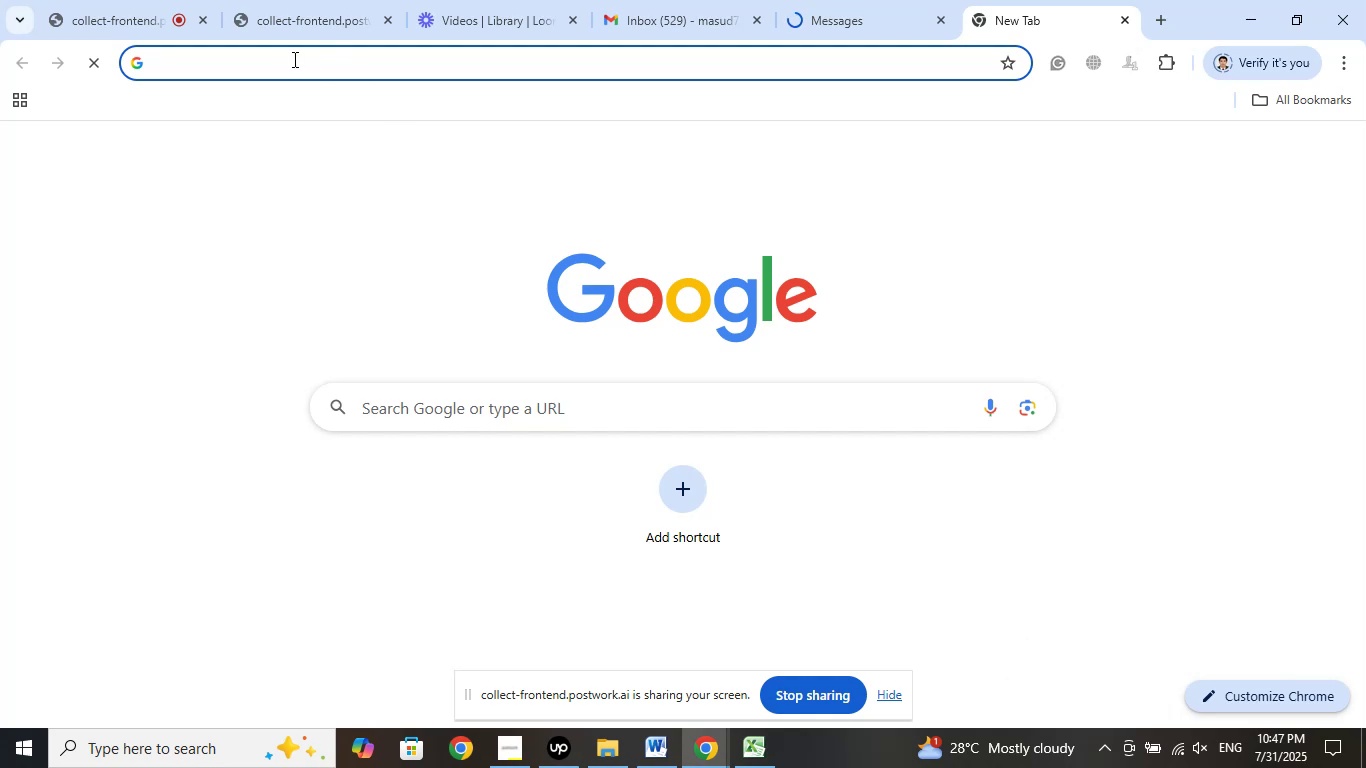 
right_click([290, 59])
 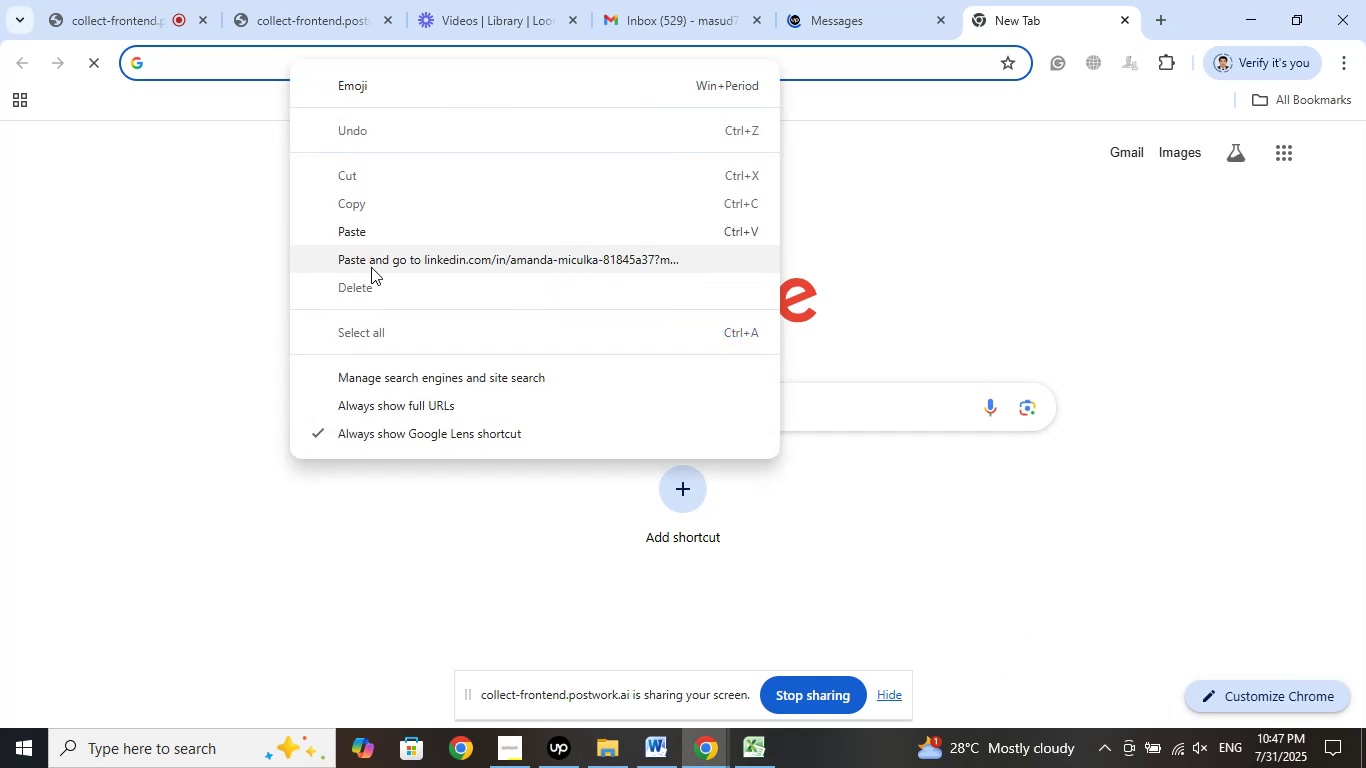 
left_click([371, 267])
 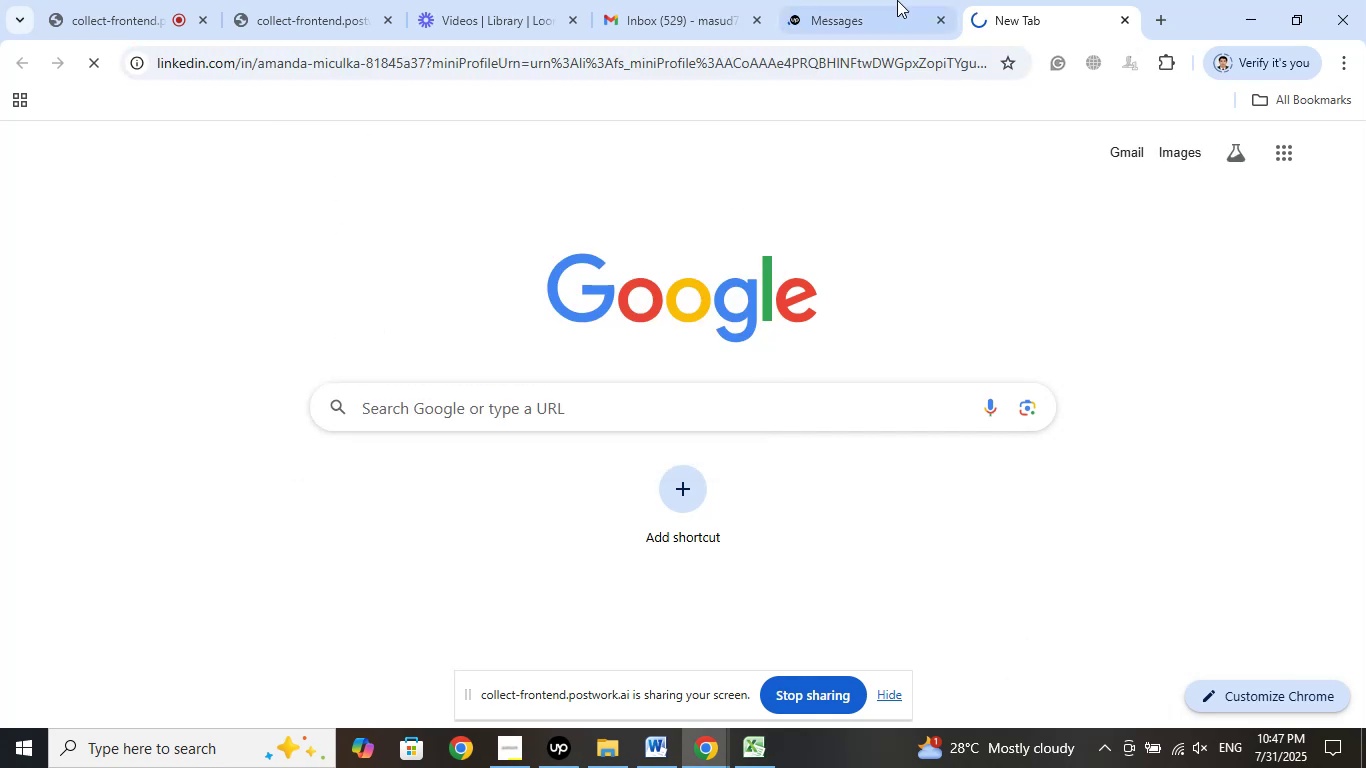 
left_click([897, 0])
 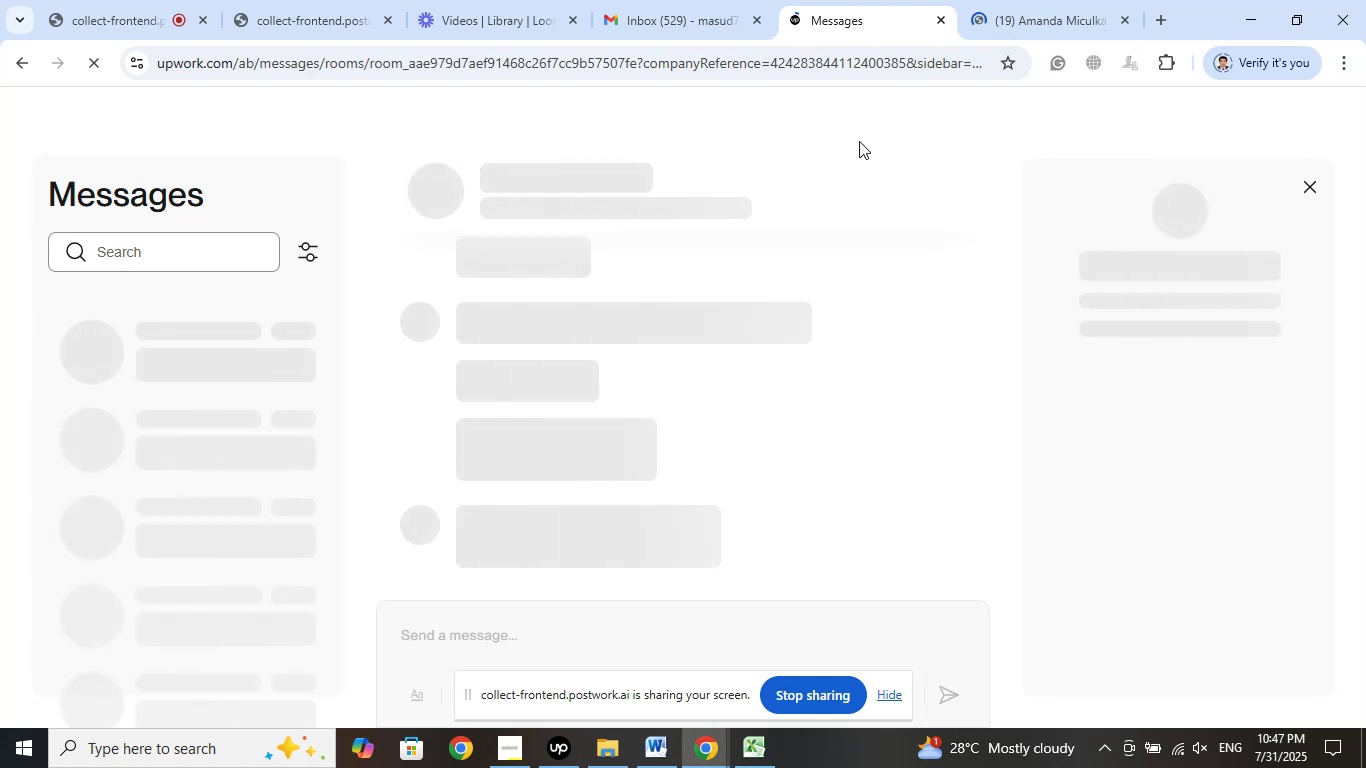 
wait(23.49)
 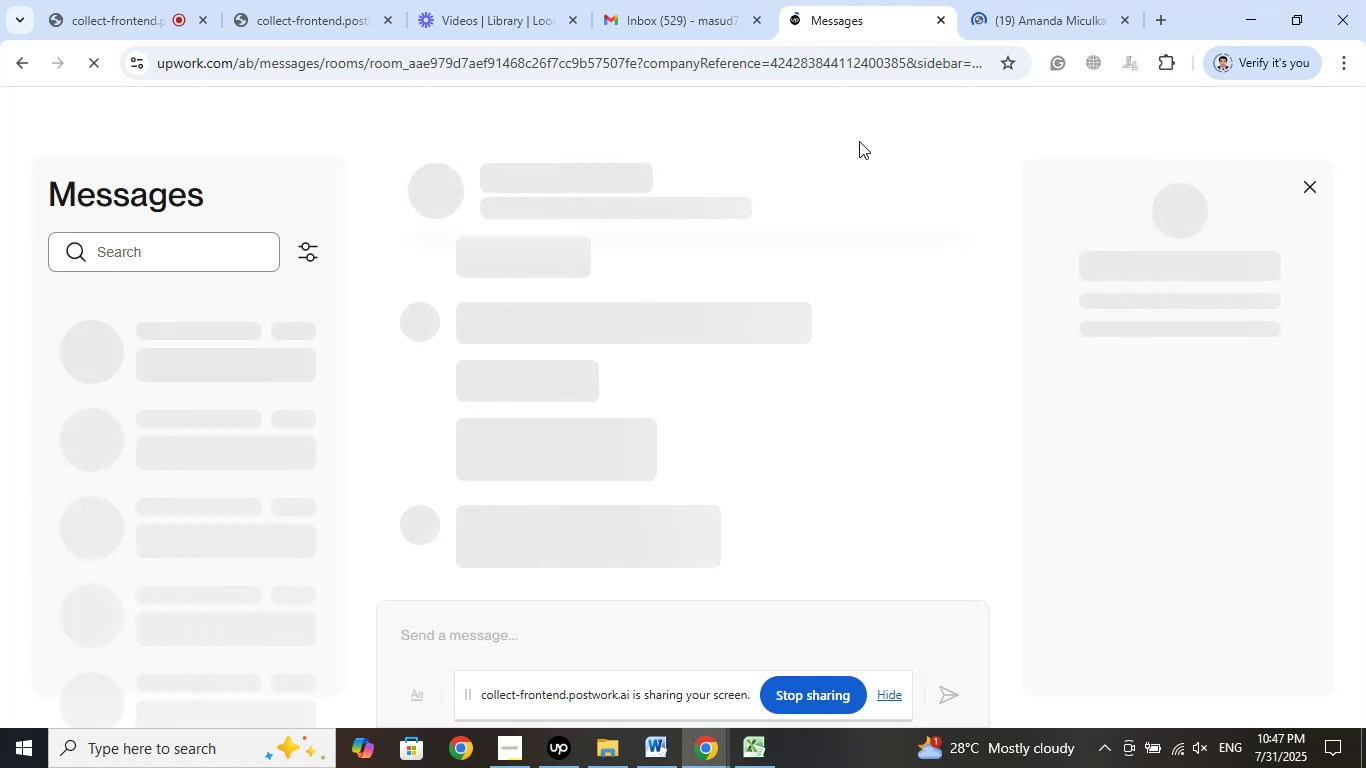 
left_click([857, 159])
 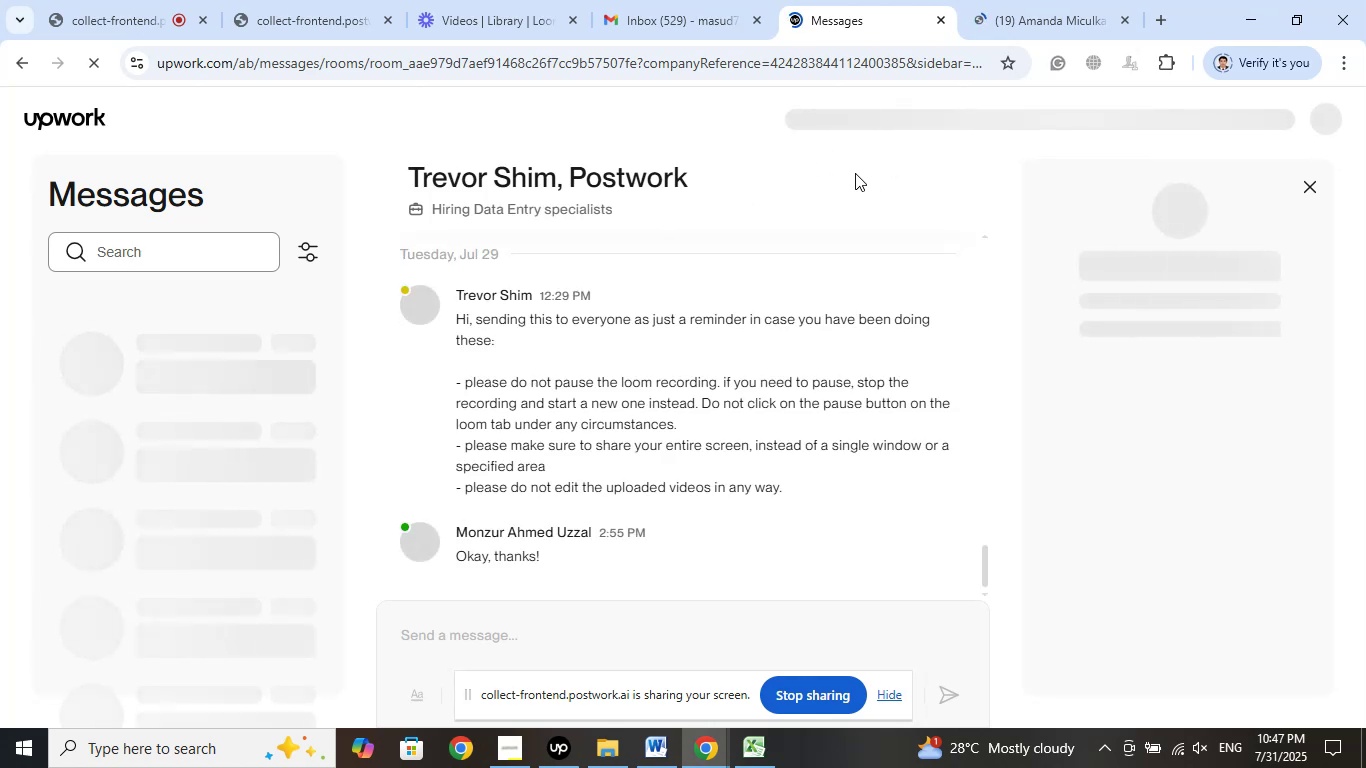 
scroll: coordinate [832, 271], scroll_direction: up, amount: 4.0
 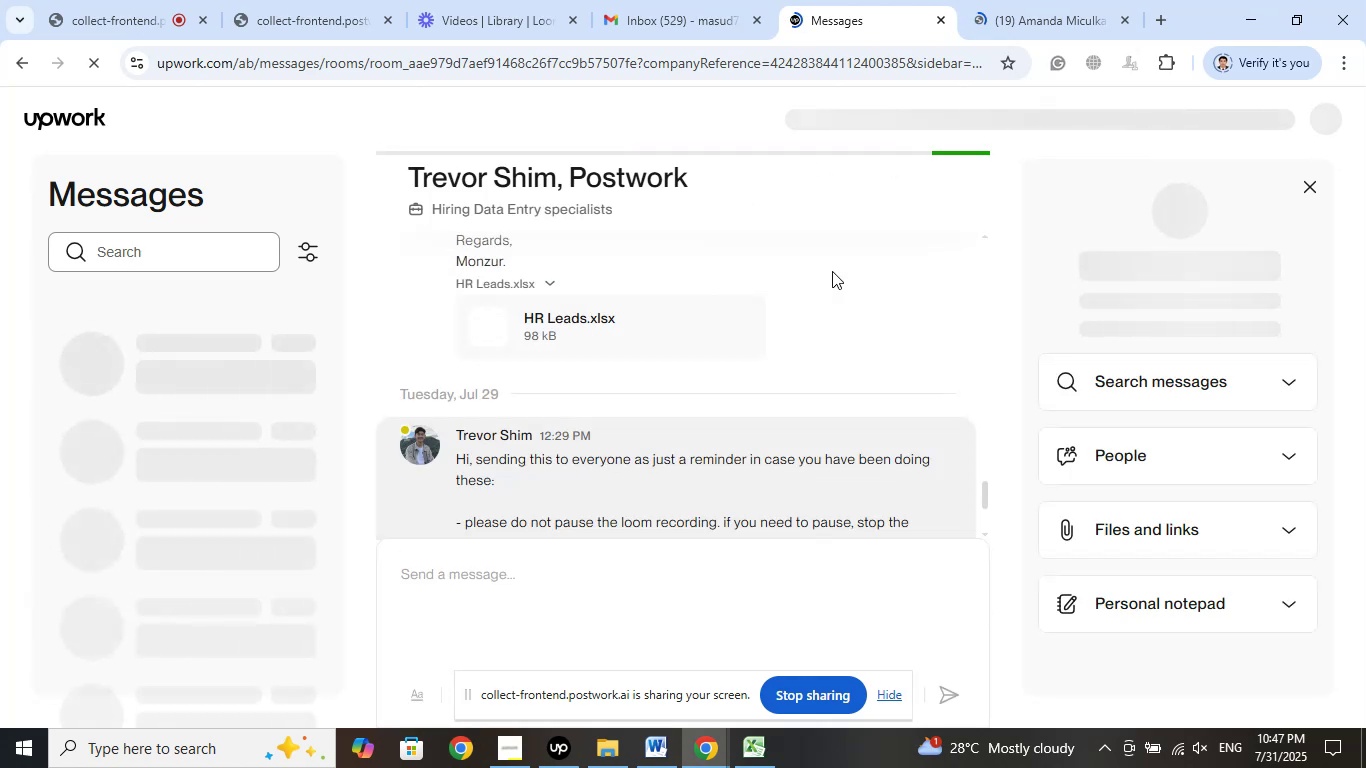 
scroll: coordinate [833, 274], scroll_direction: down, amount: 12.0
 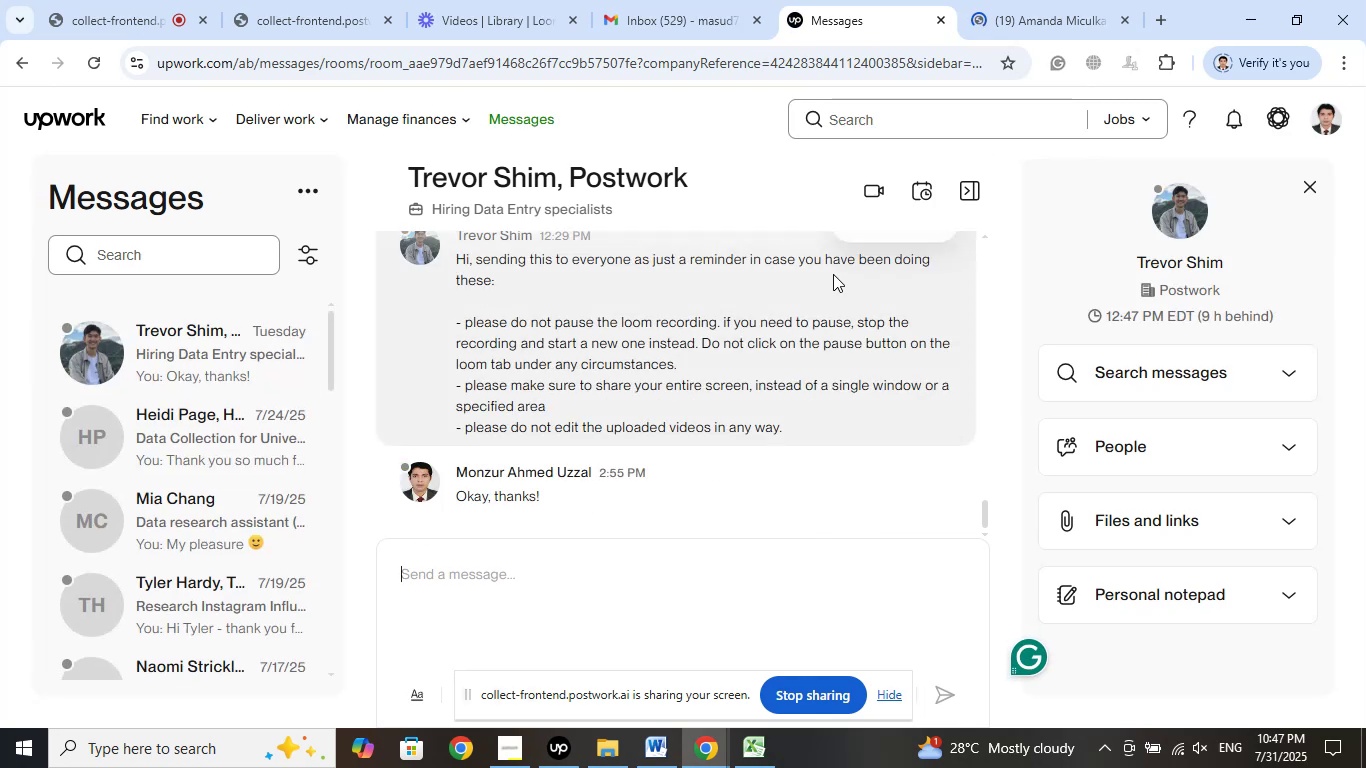 
wait(12.83)
 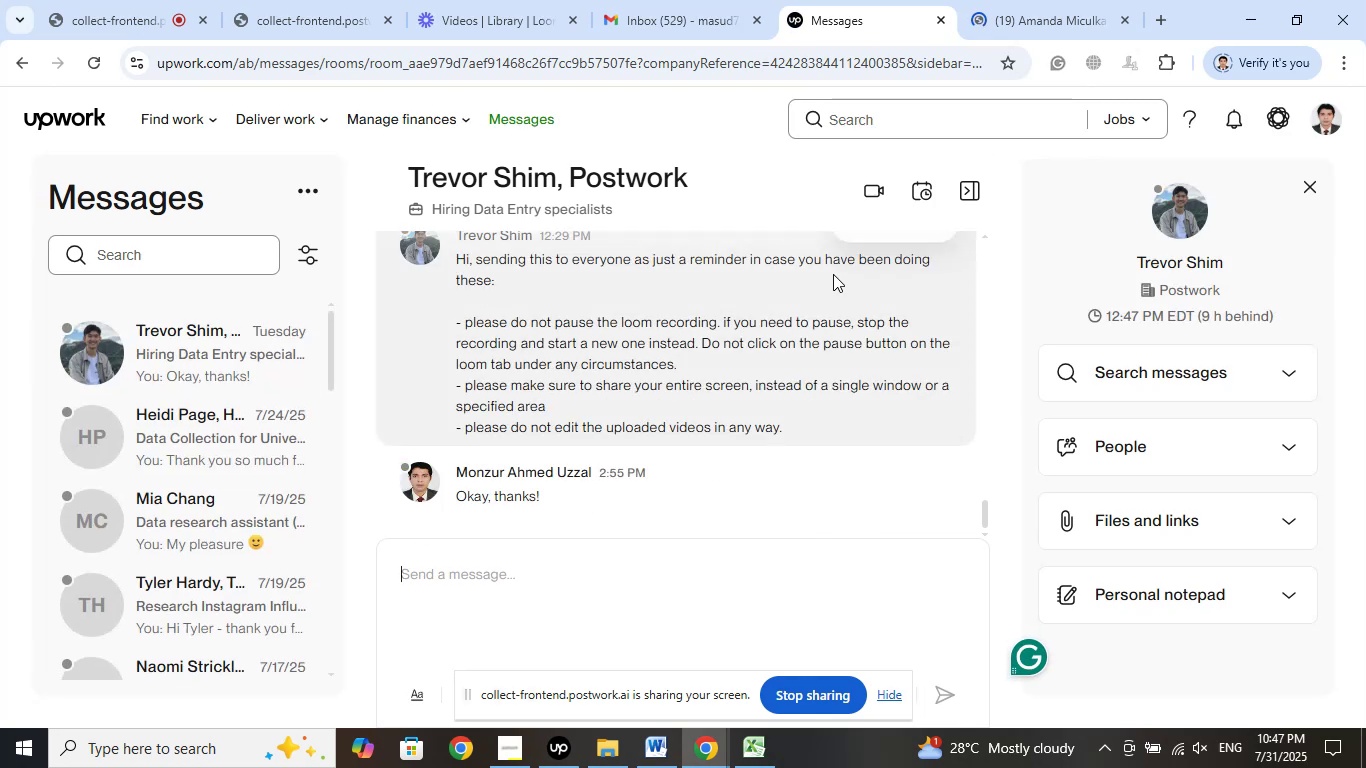 
left_click([1016, 0])
 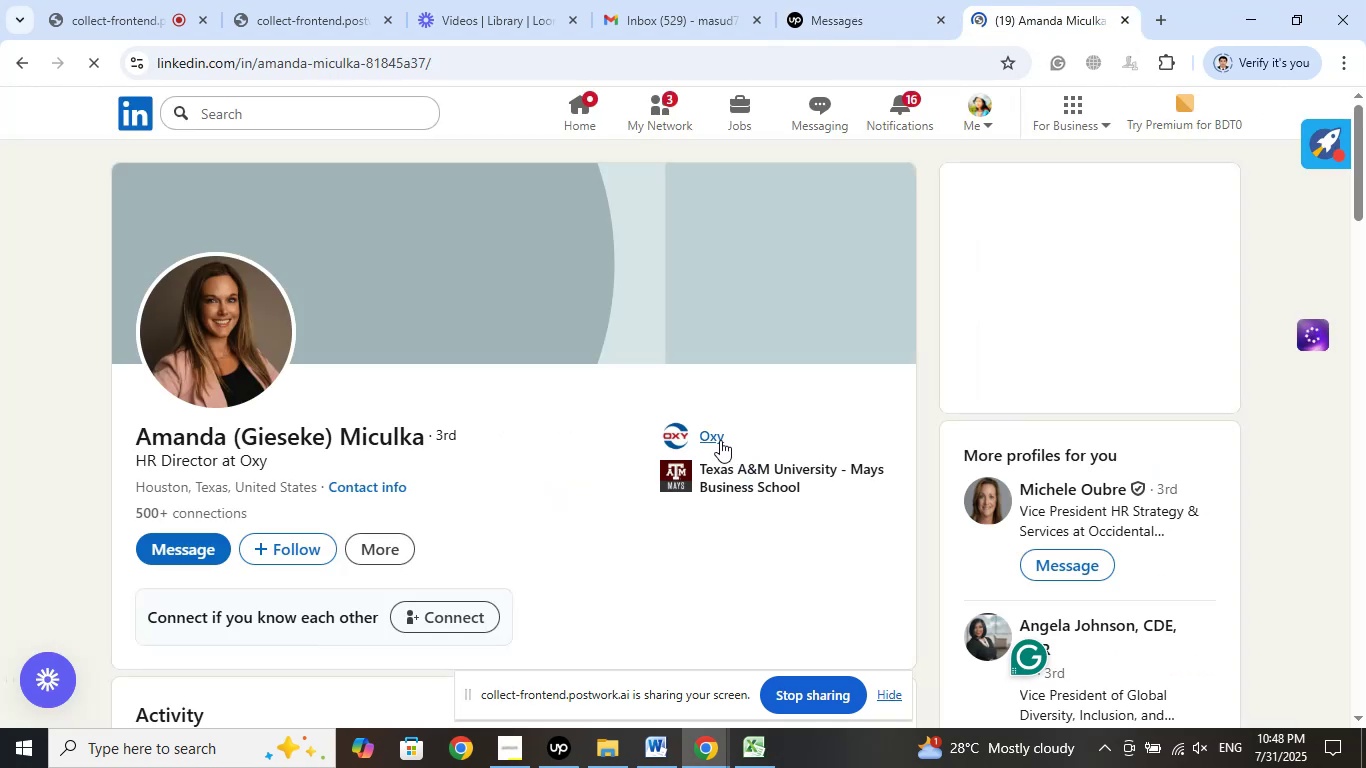 
left_click([719, 439])
 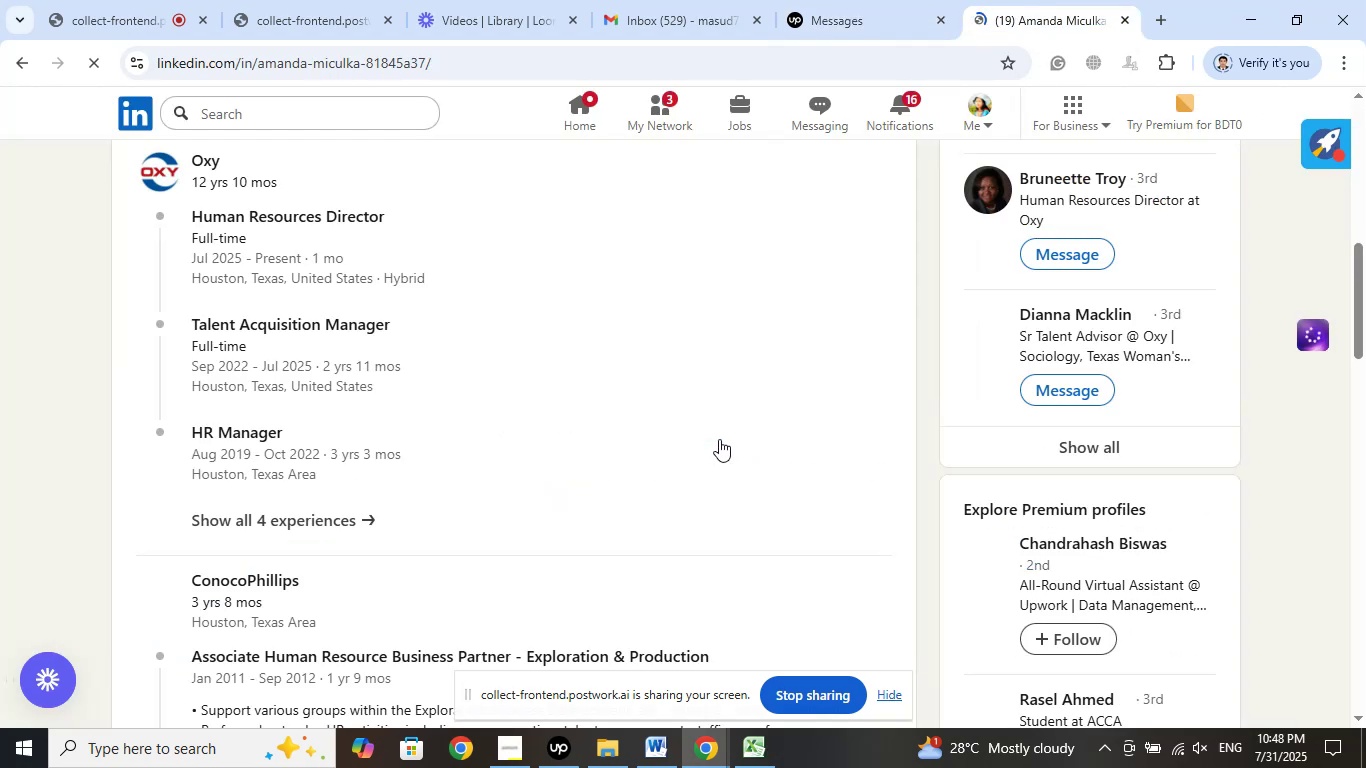 
scroll: coordinate [683, 419], scroll_direction: up, amount: 2.0
 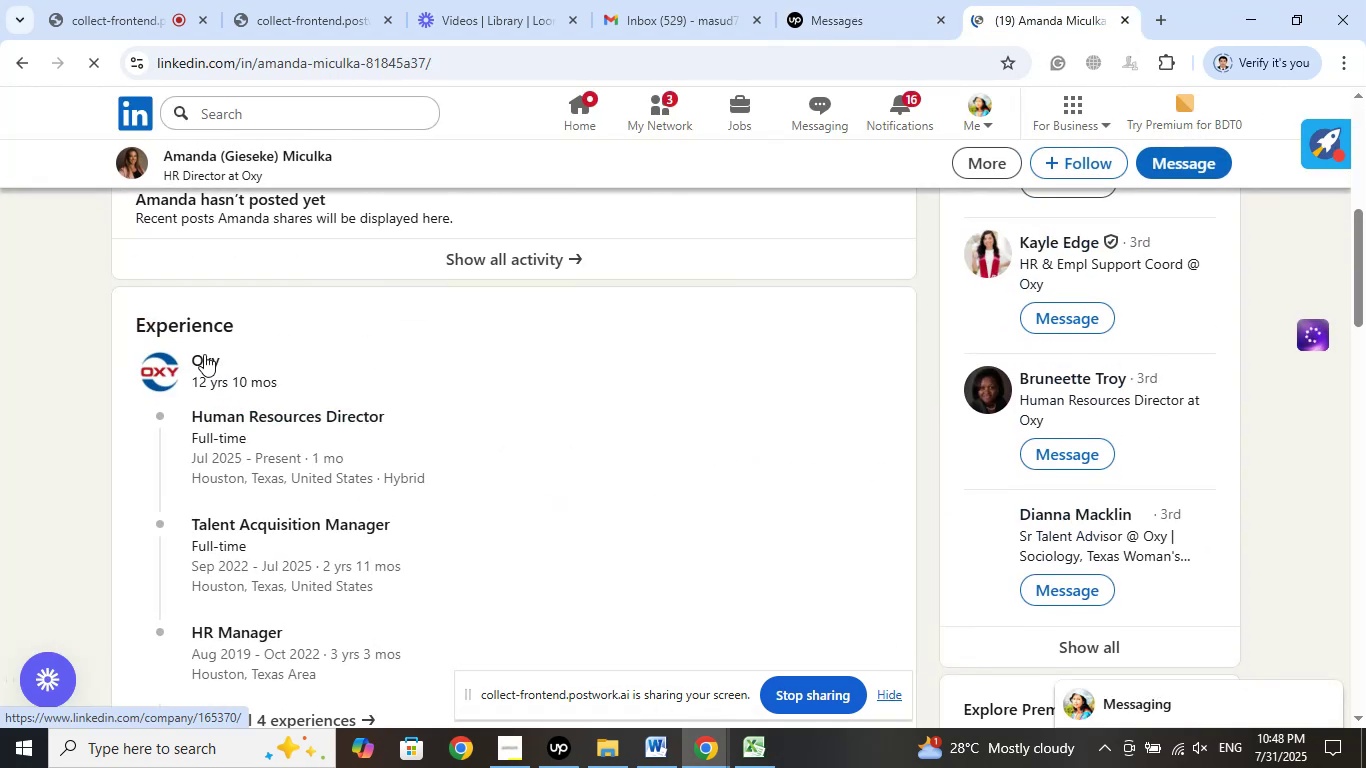 
right_click([203, 353])
 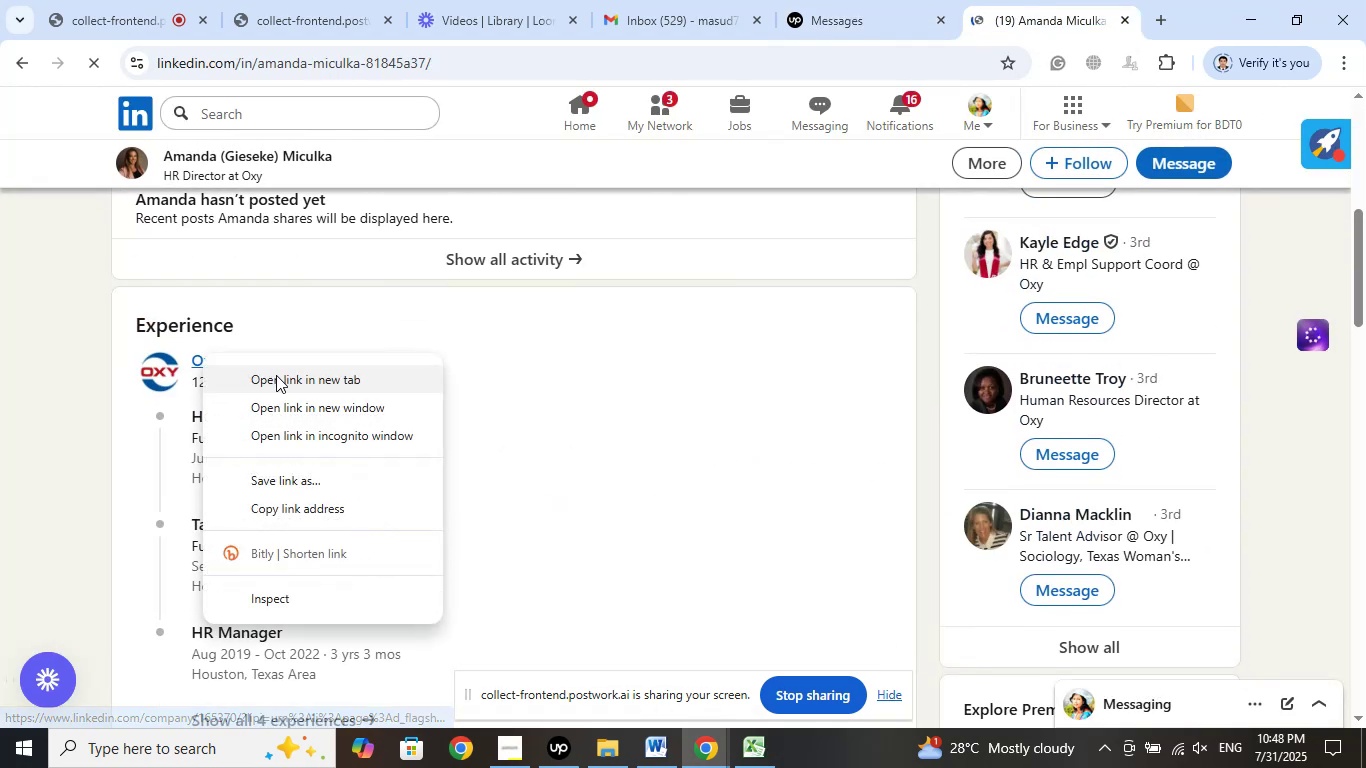 
left_click([276, 375])
 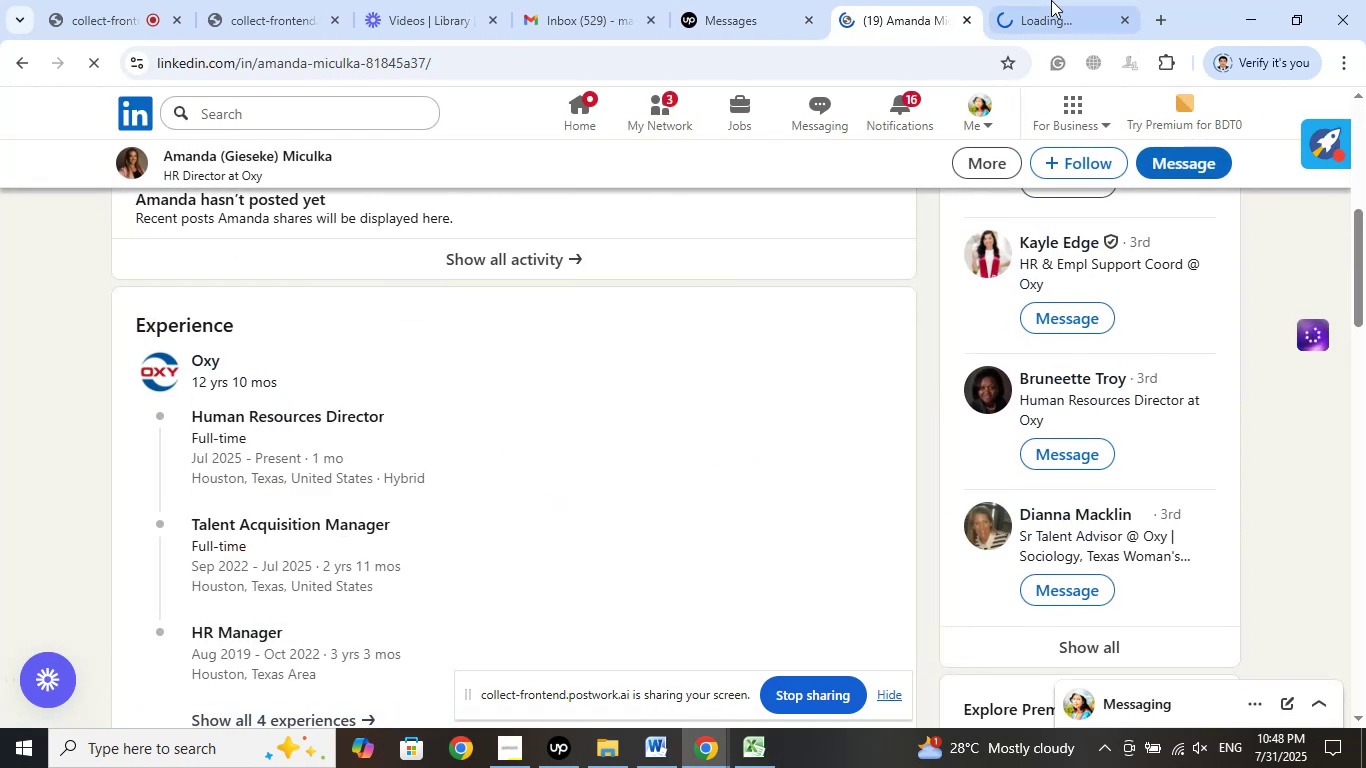 
left_click([1060, 0])
 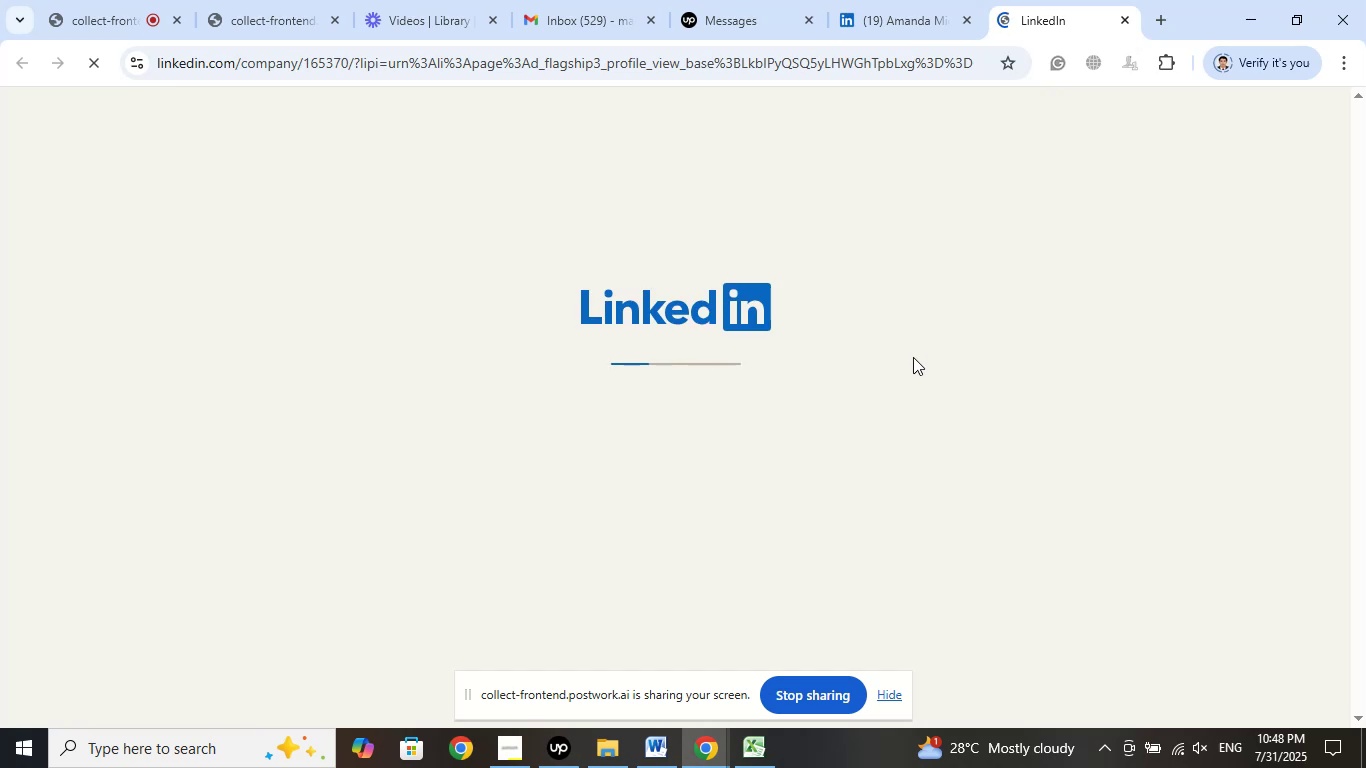 
wait(9.2)
 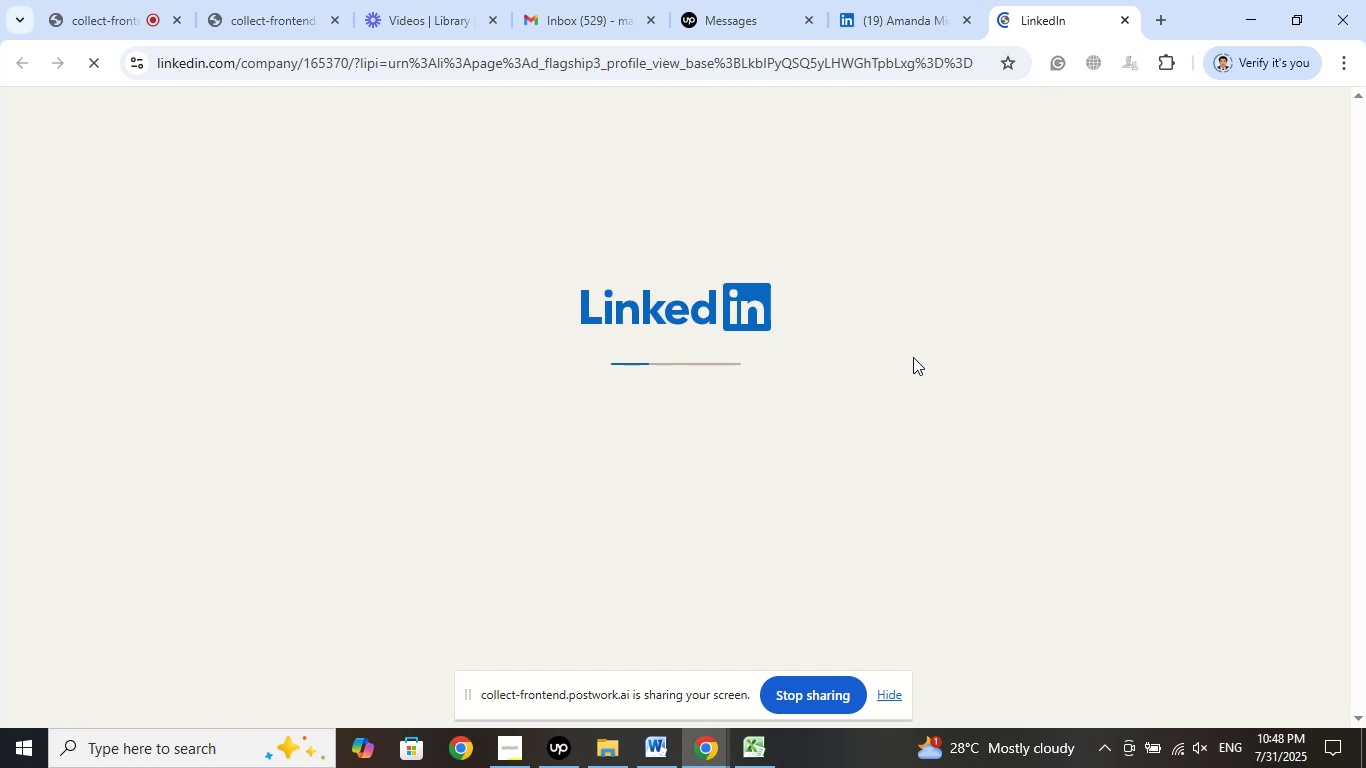 
left_click([1121, 22])
 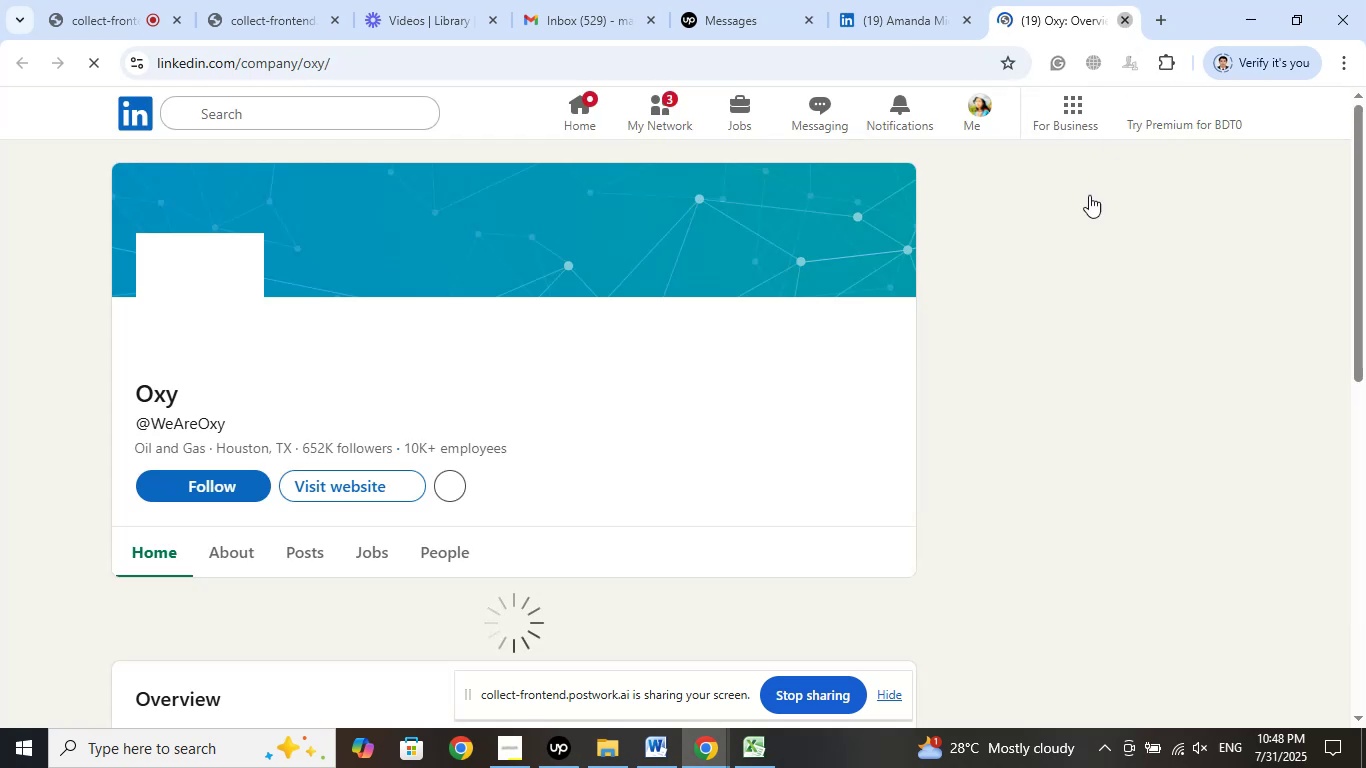 
mouse_move([962, 365])
 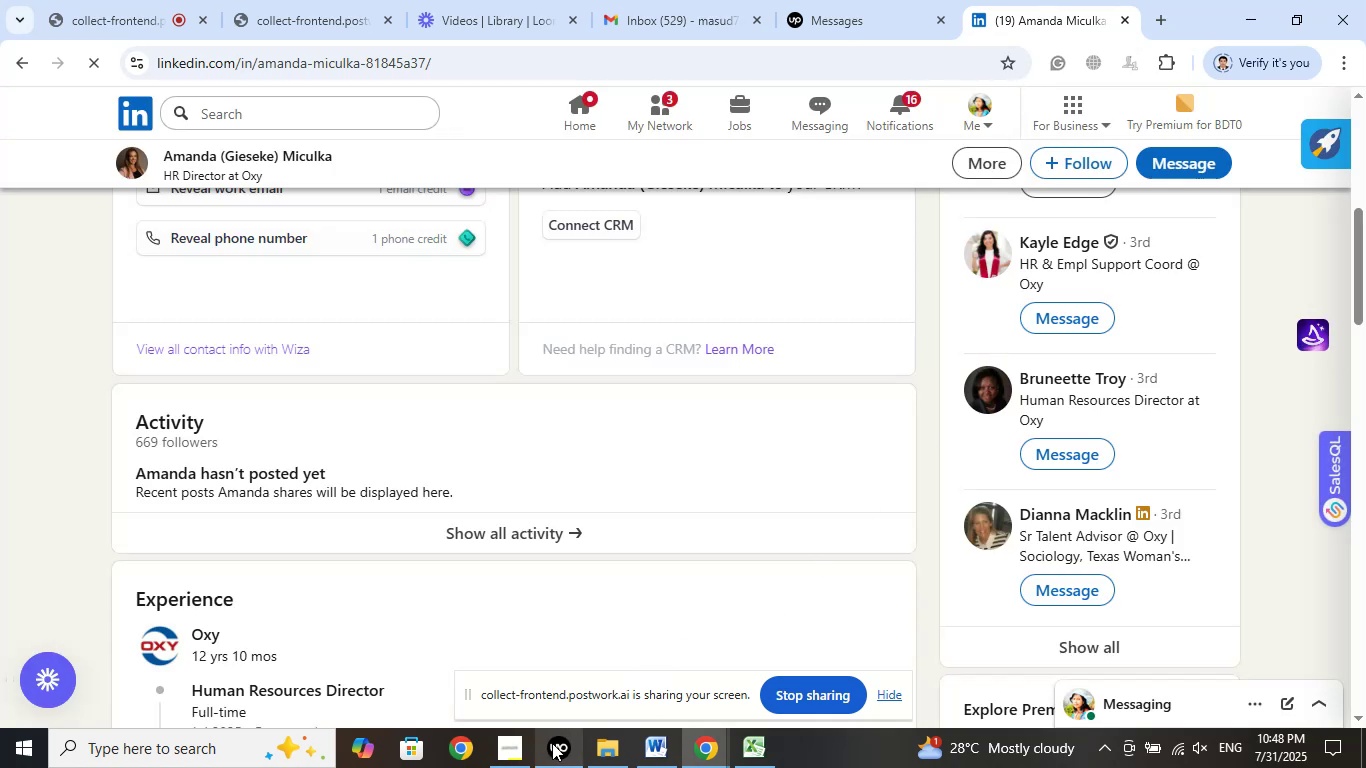 
left_click([552, 752])
 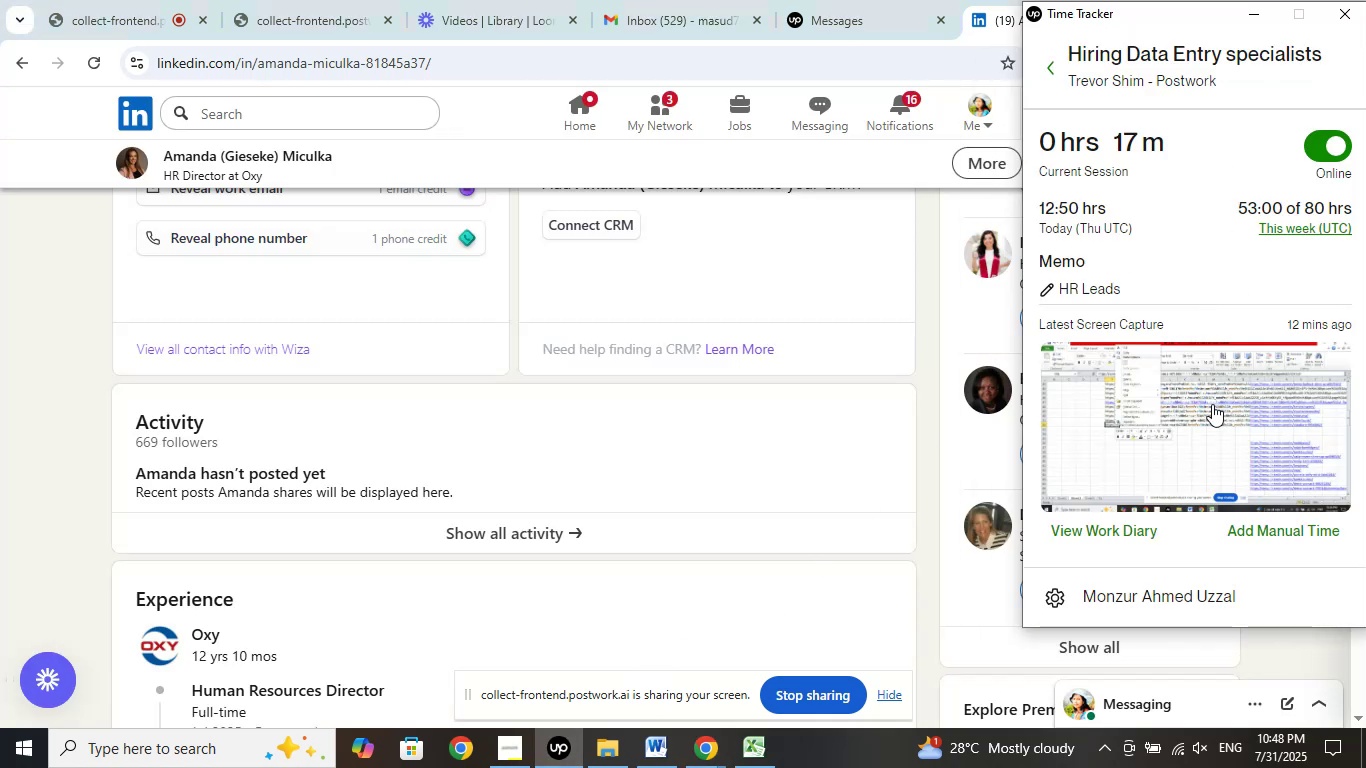 
left_click([1265, 10])
 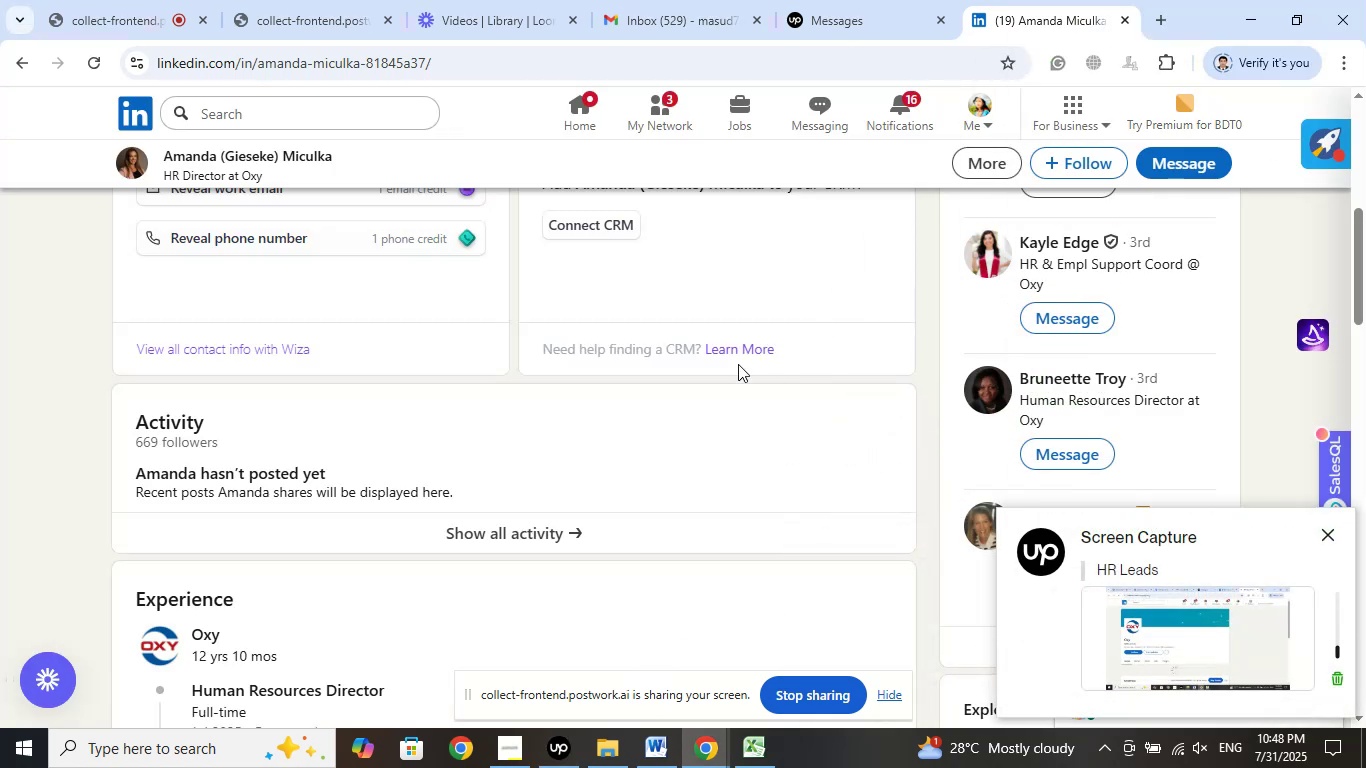 
scroll: coordinate [749, 354], scroll_direction: down, amount: 2.0
 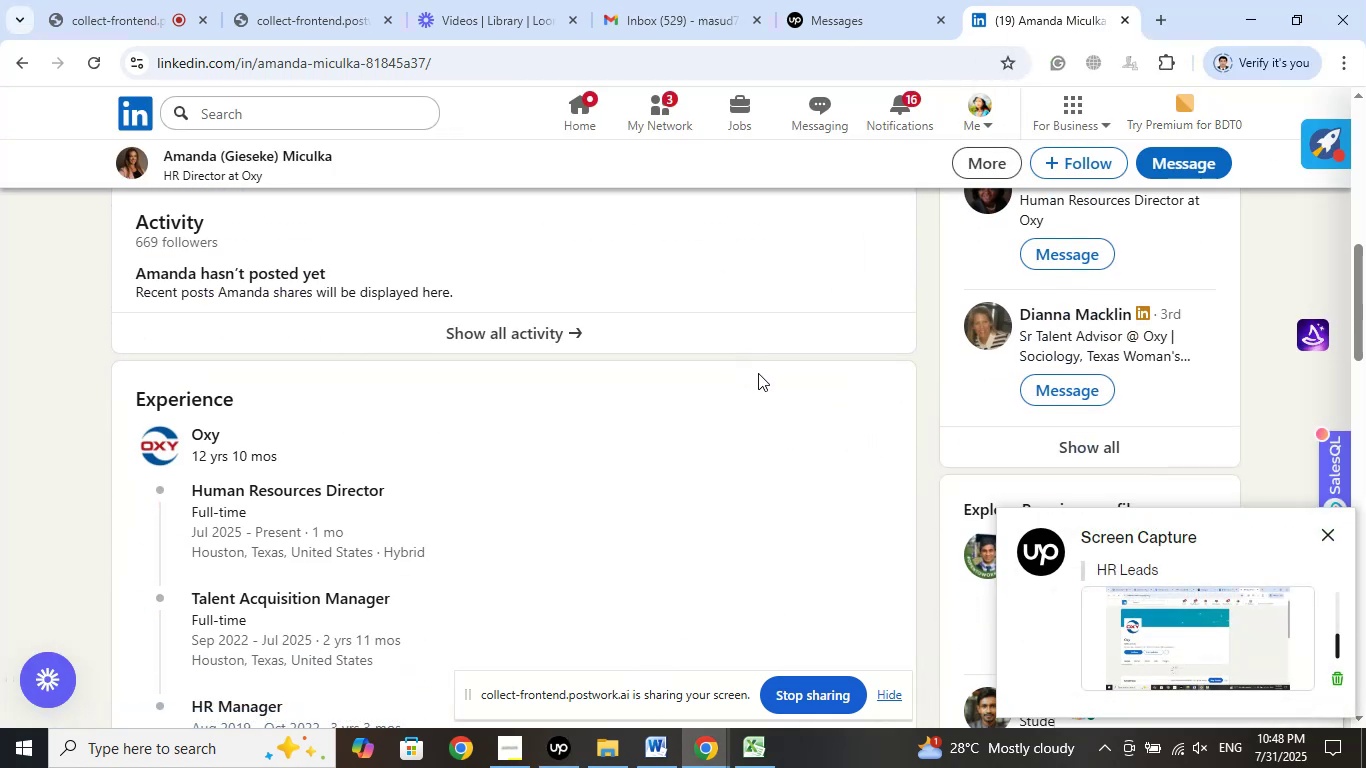 
scroll: coordinate [770, 370], scroll_direction: up, amount: 7.0
 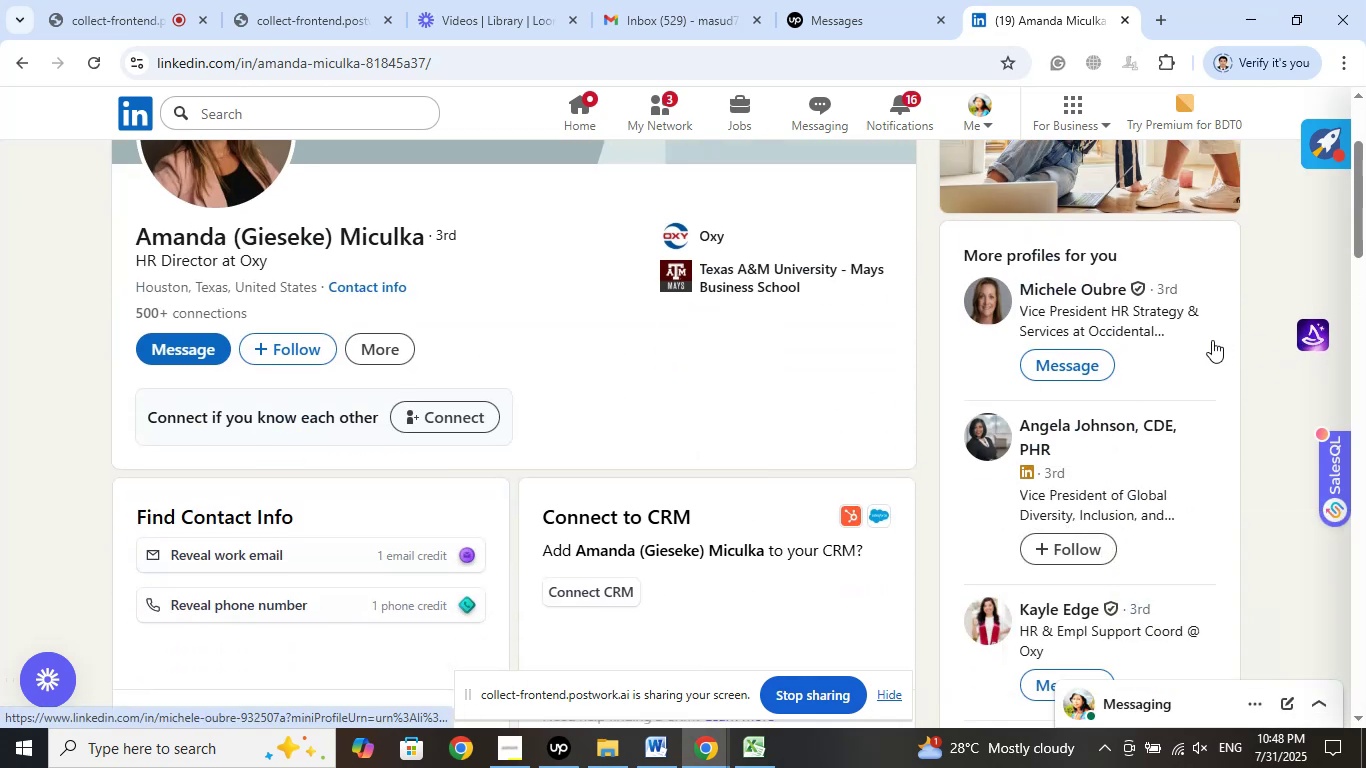 
scroll: coordinate [1212, 340], scroll_direction: none, amount: 0.0
 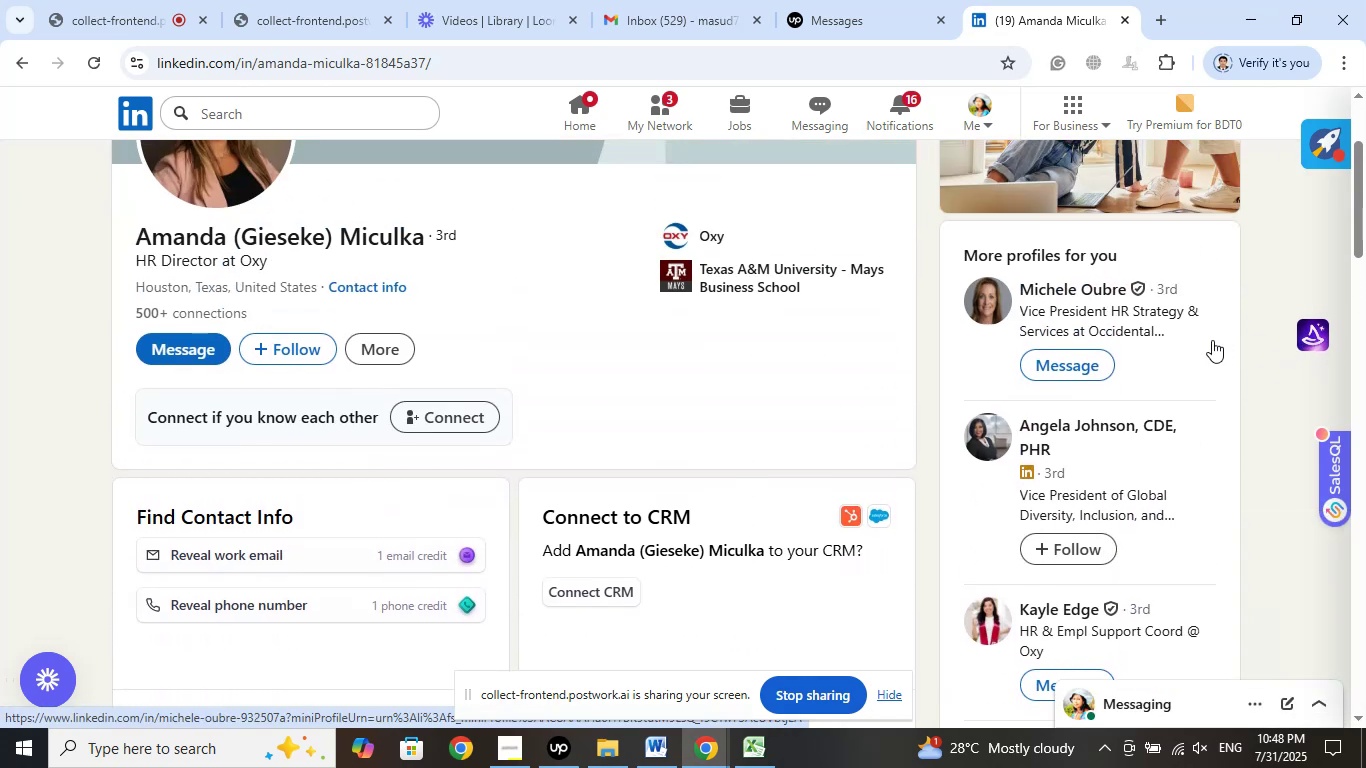 
scroll: coordinate [1220, 326], scroll_direction: down, amount: 5.0
 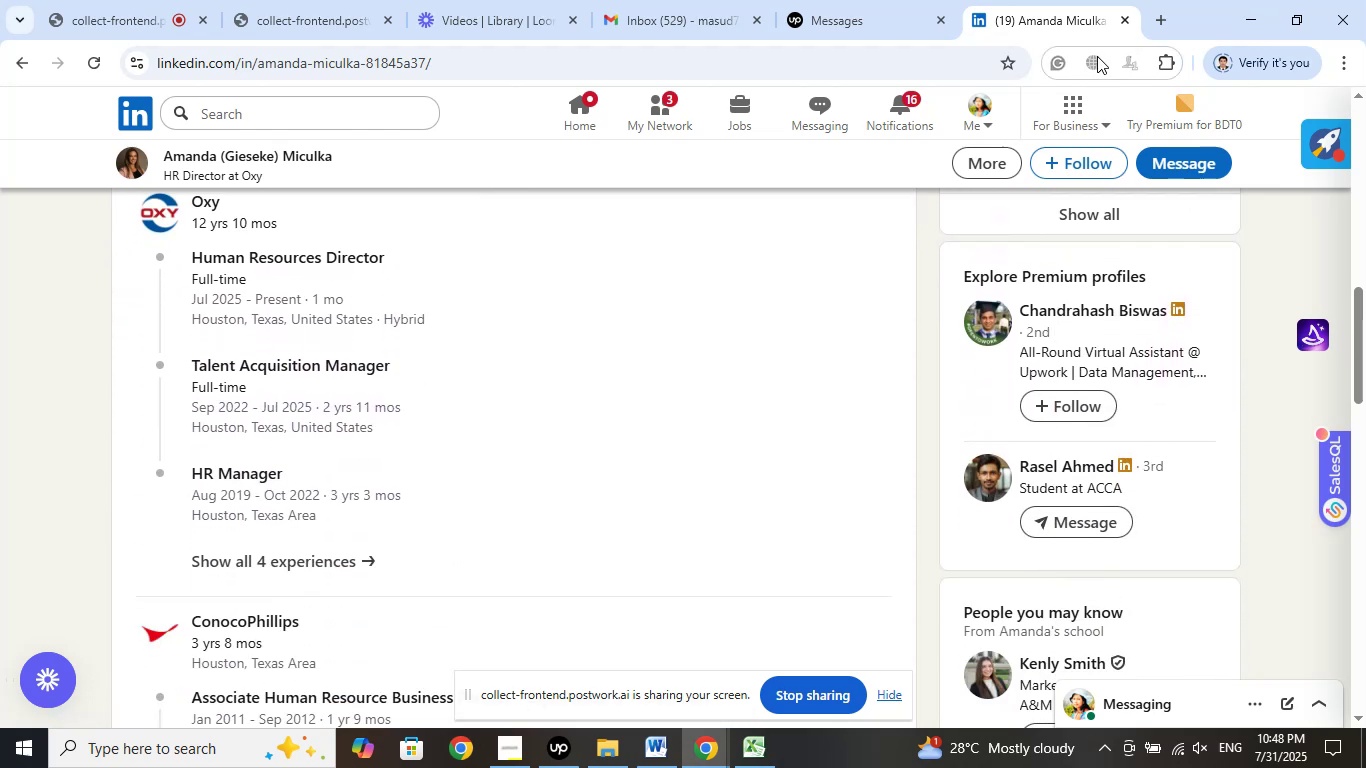 
left_click([1118, 12])
 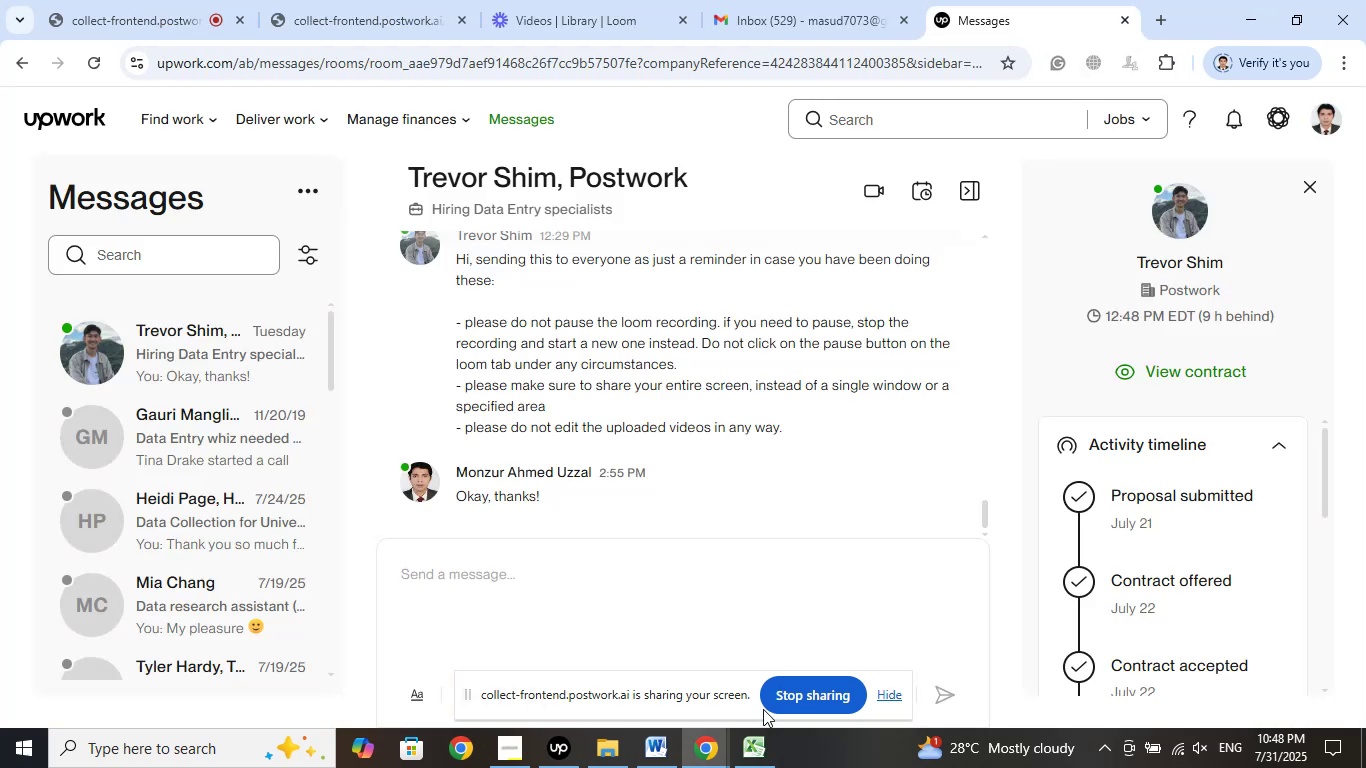 
left_click([741, 754])
 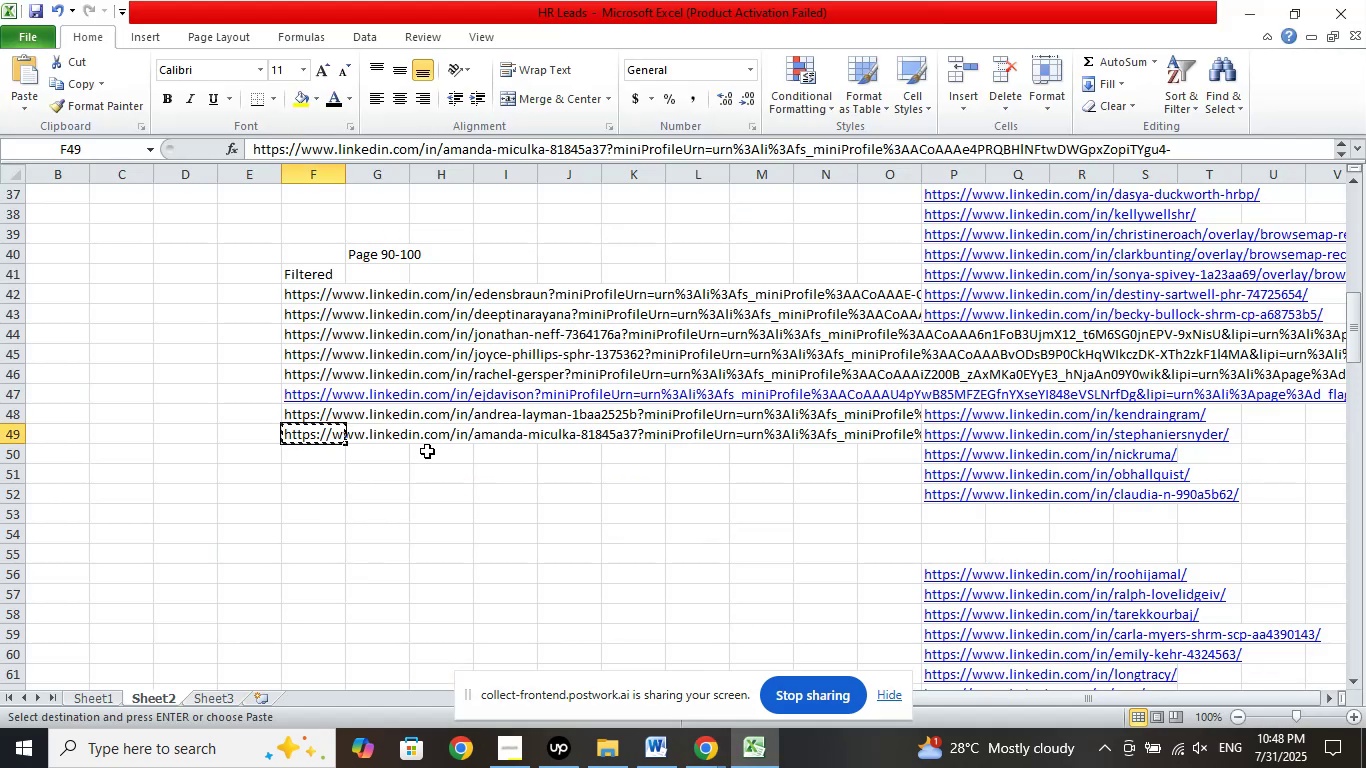 
key(Delete)
 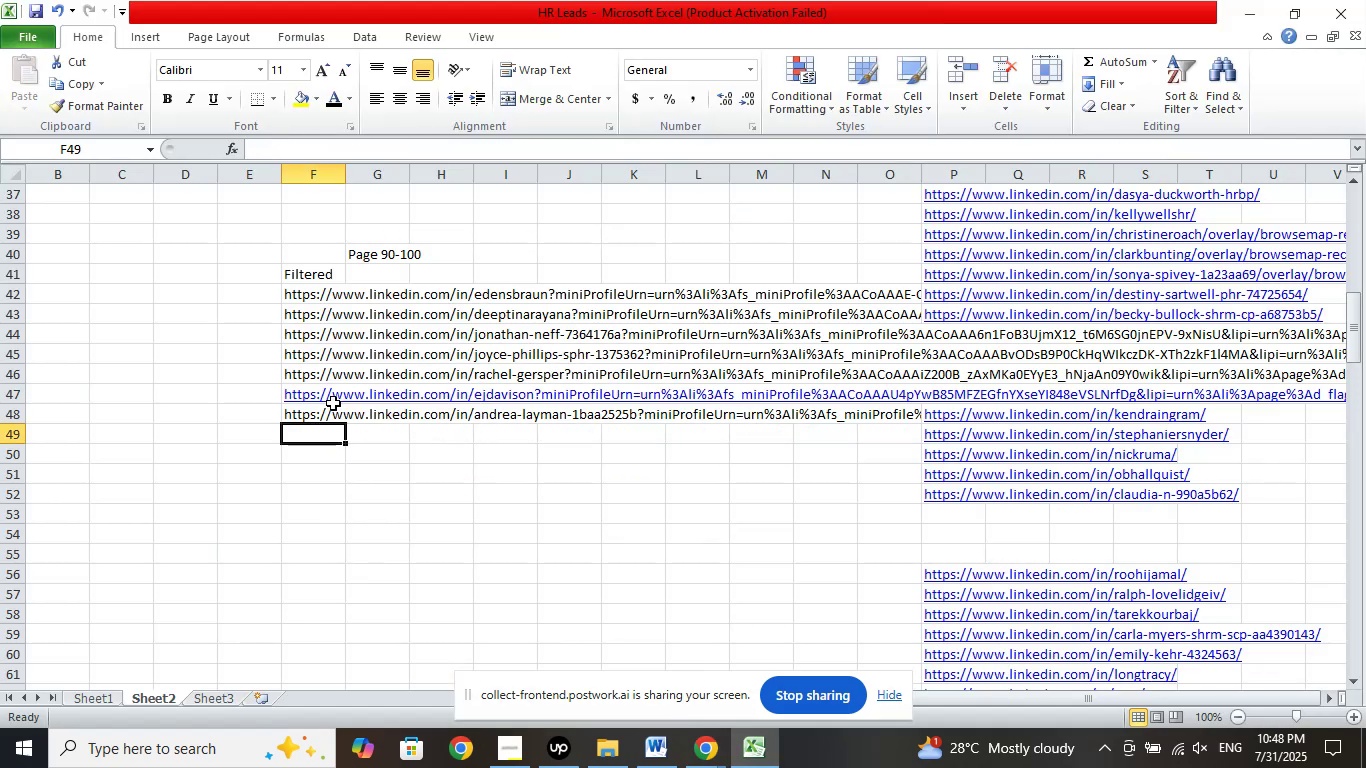 
right_click([326, 417])
 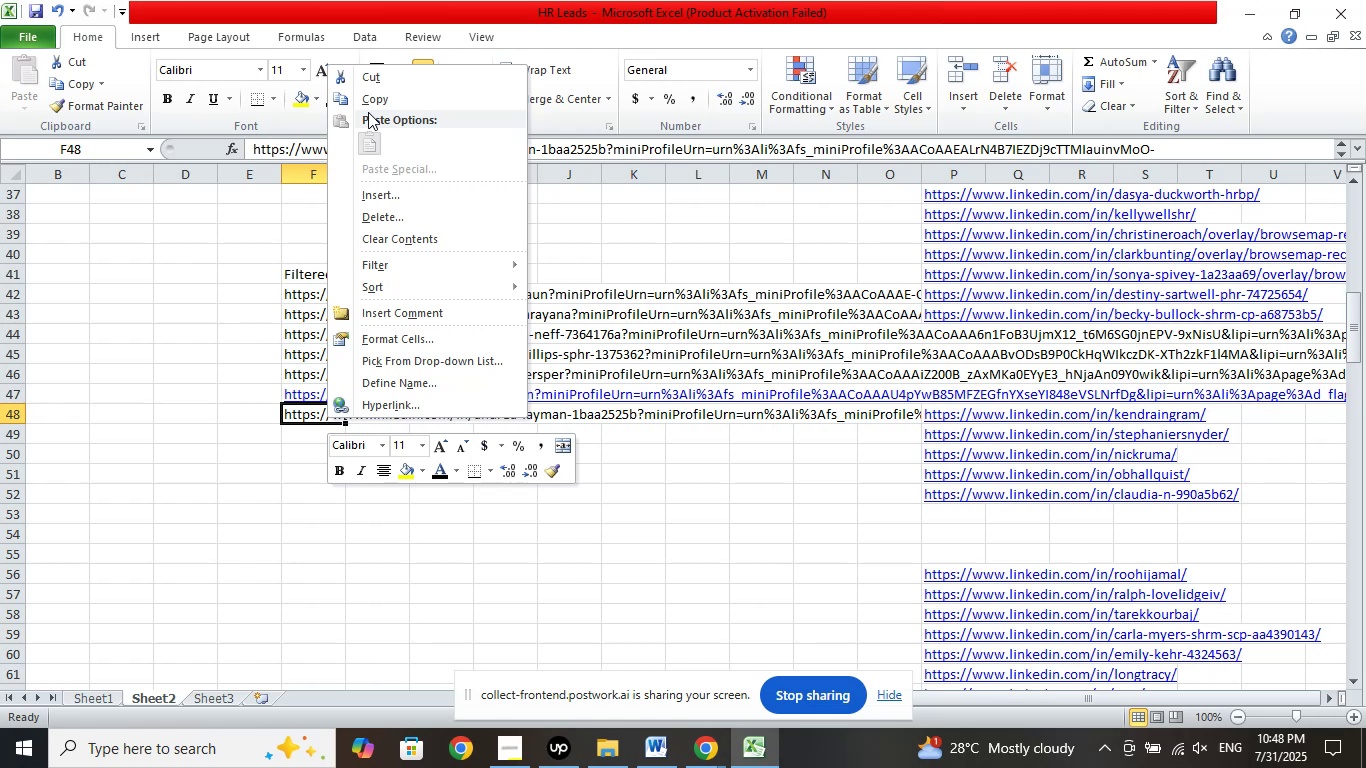 
left_click([368, 102])
 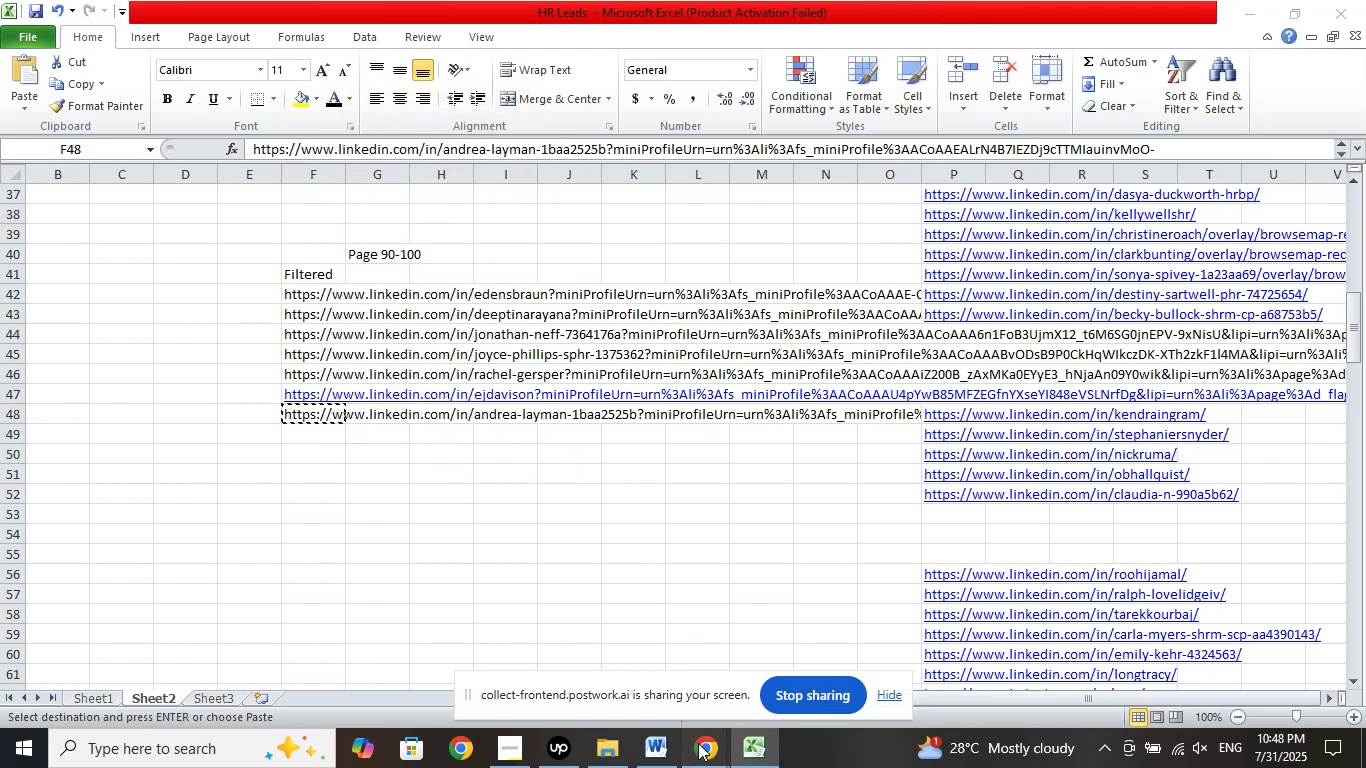 
double_click([608, 681])
 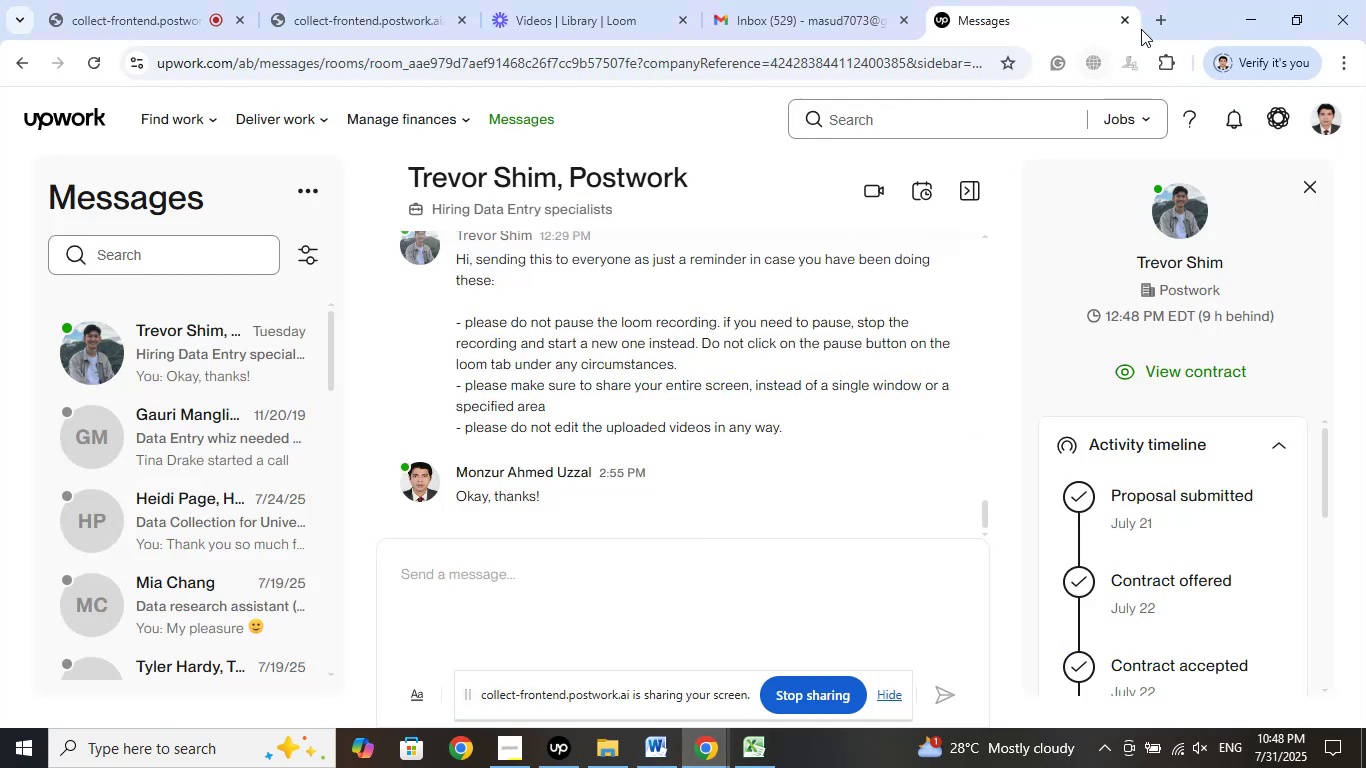 
left_click([1170, 18])
 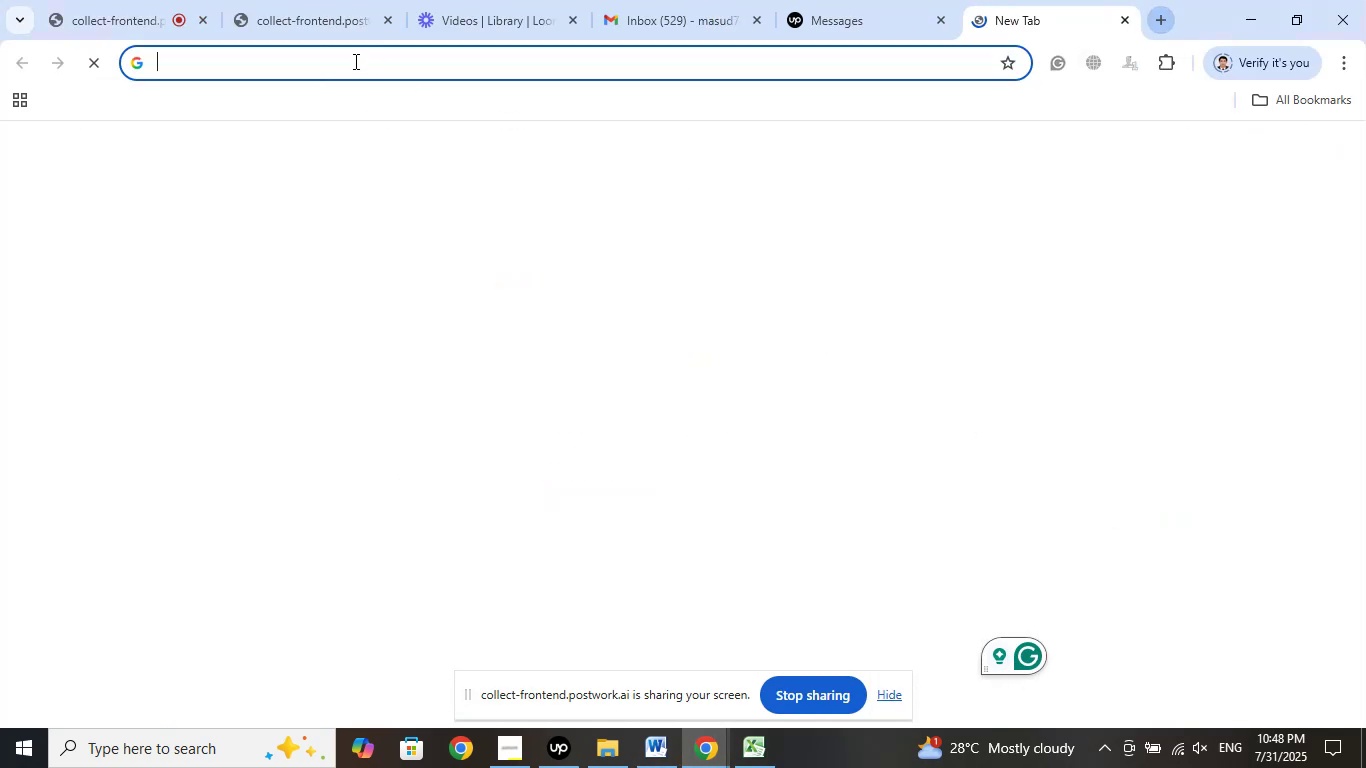 
right_click([349, 60])
 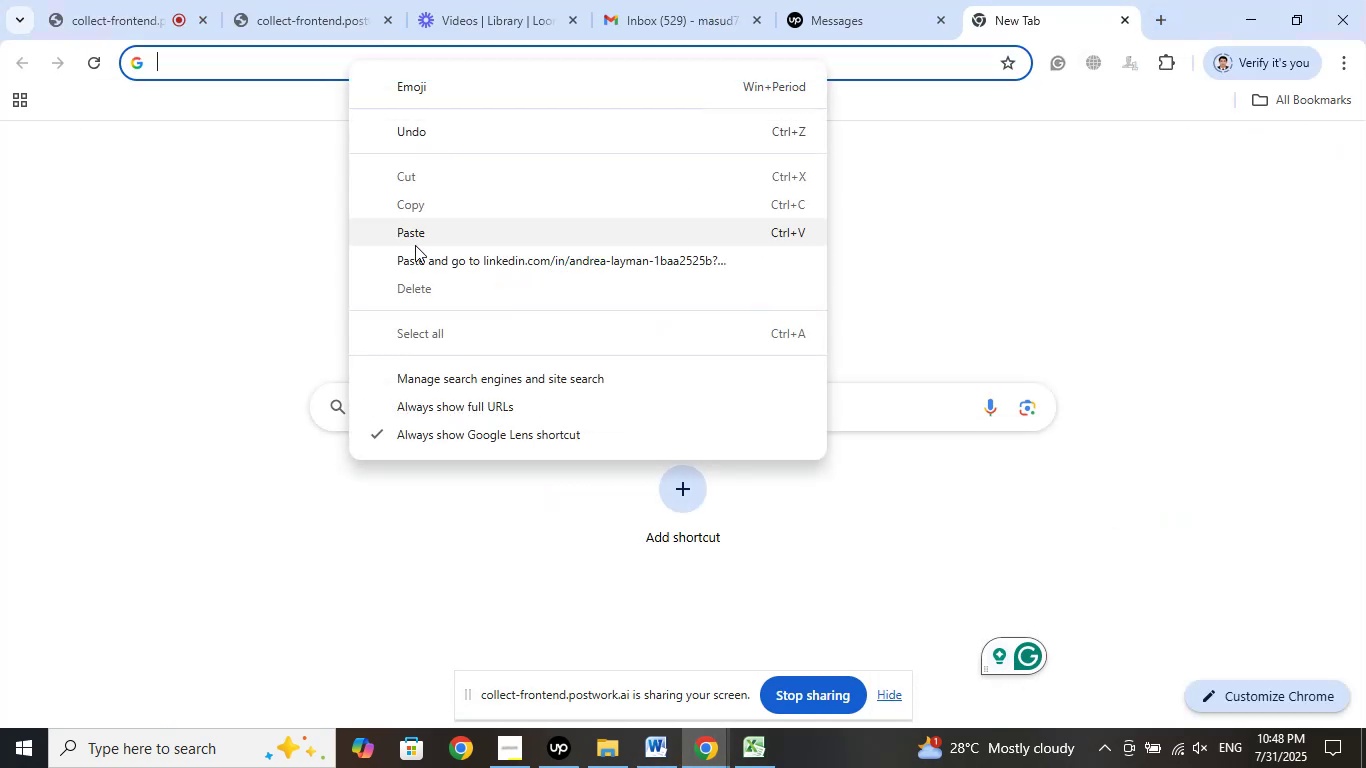 
left_click([417, 254])
 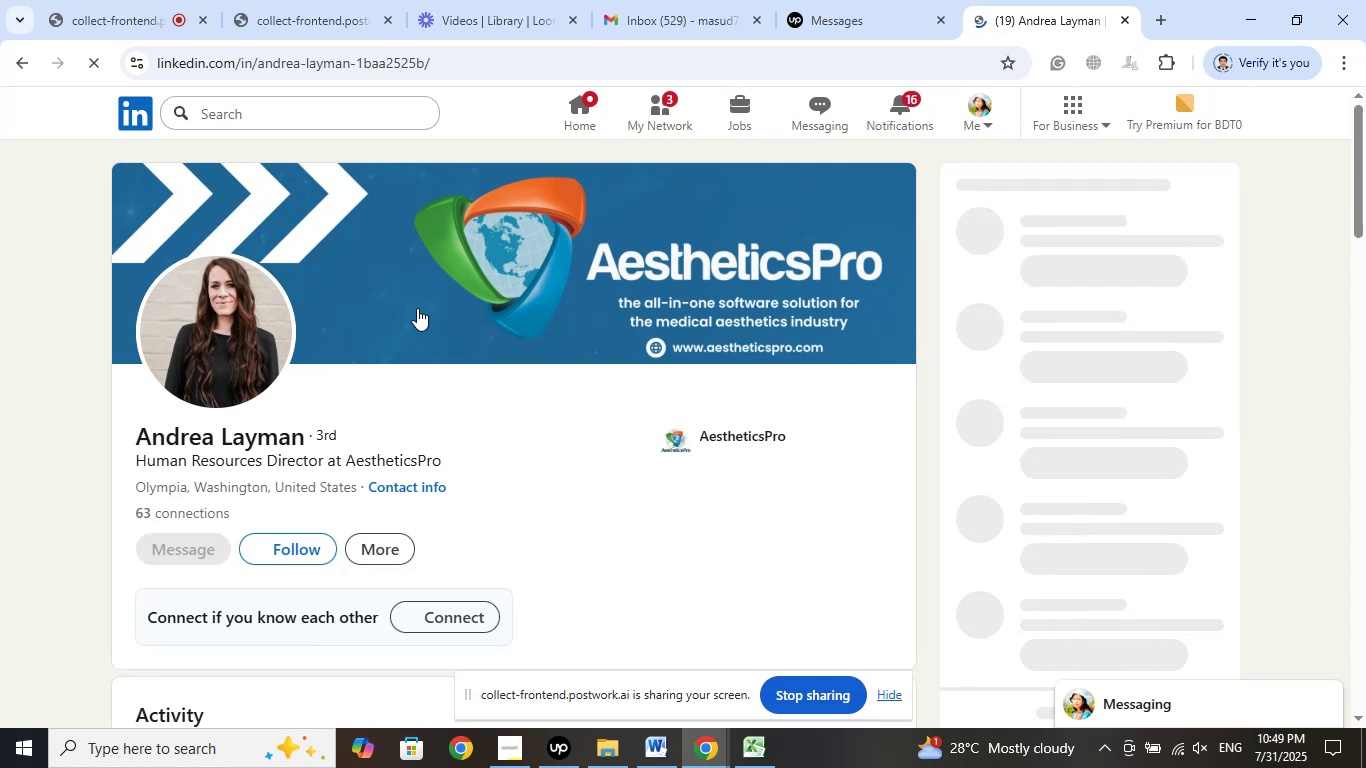 
wait(22.14)
 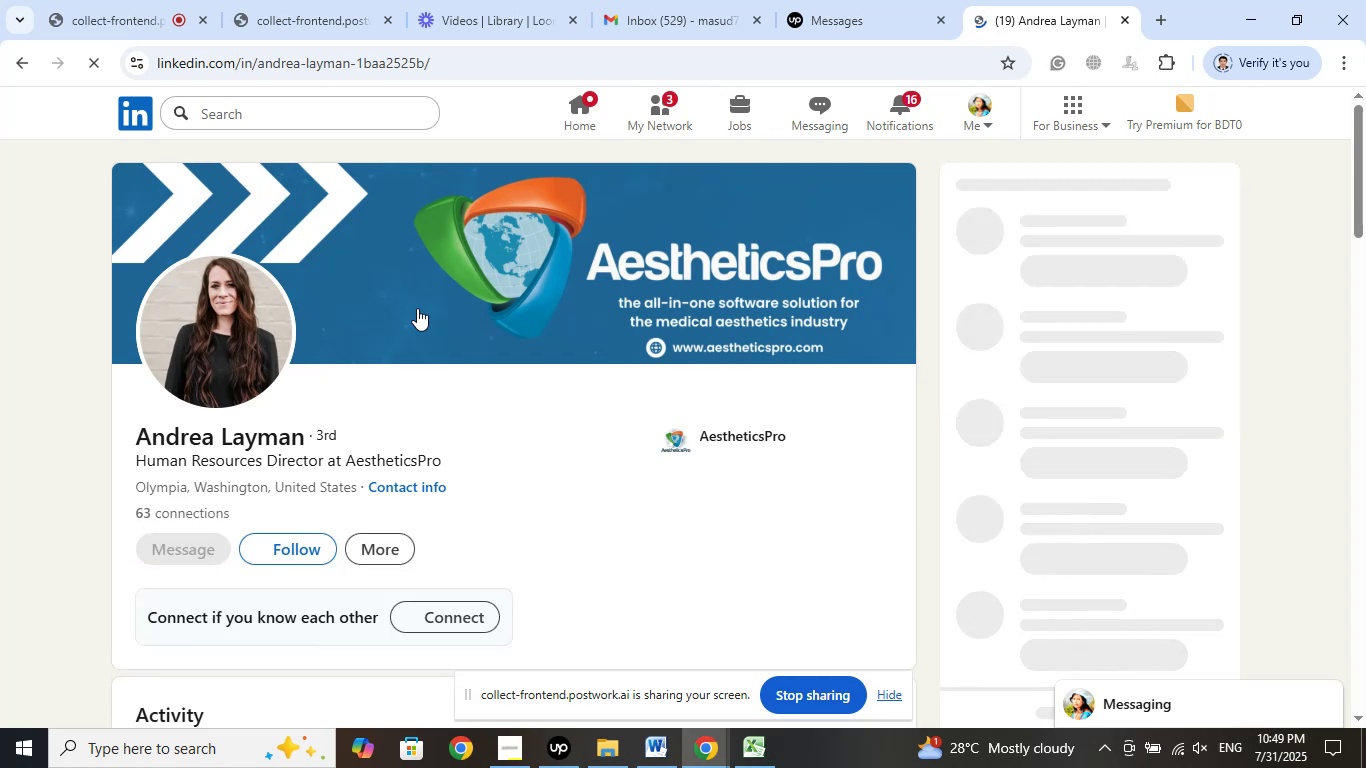 
left_click([720, 435])
 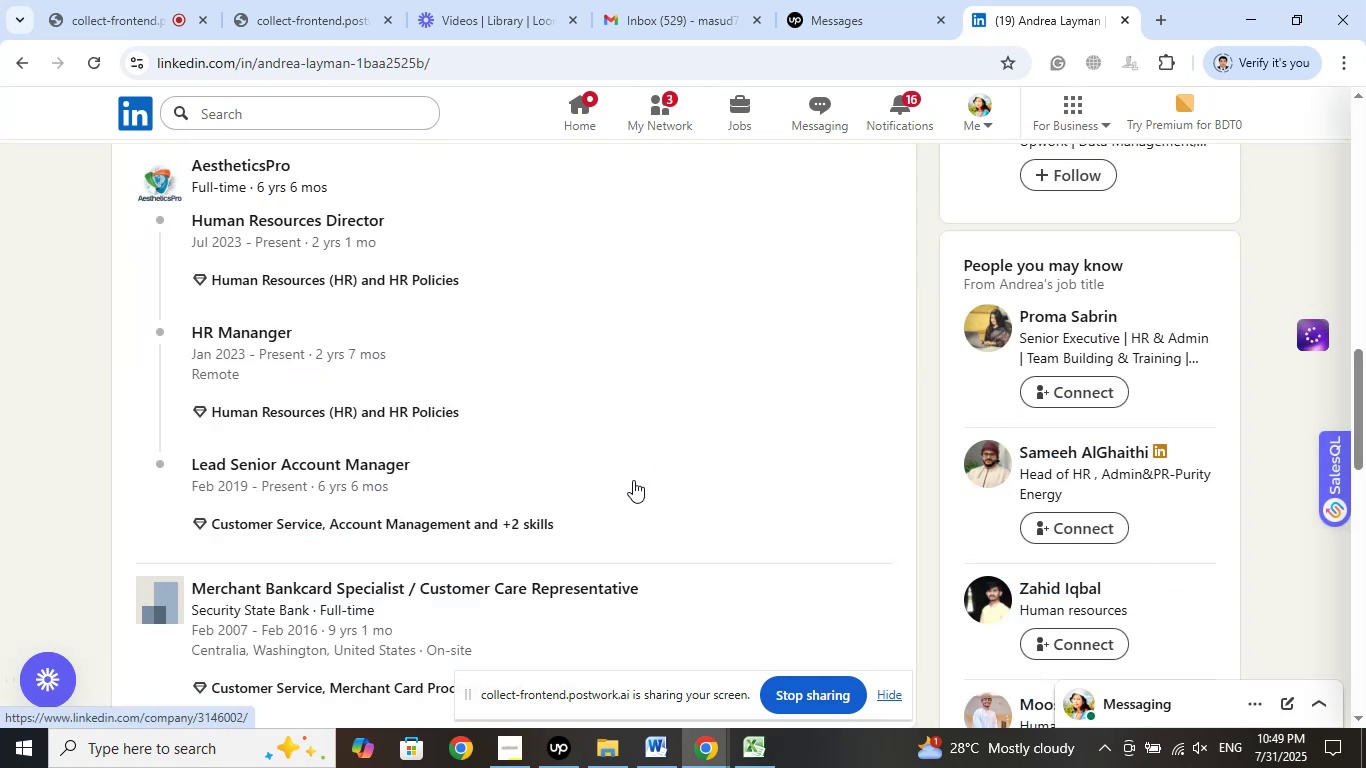 
scroll: coordinate [633, 480], scroll_direction: up, amount: 1.0
 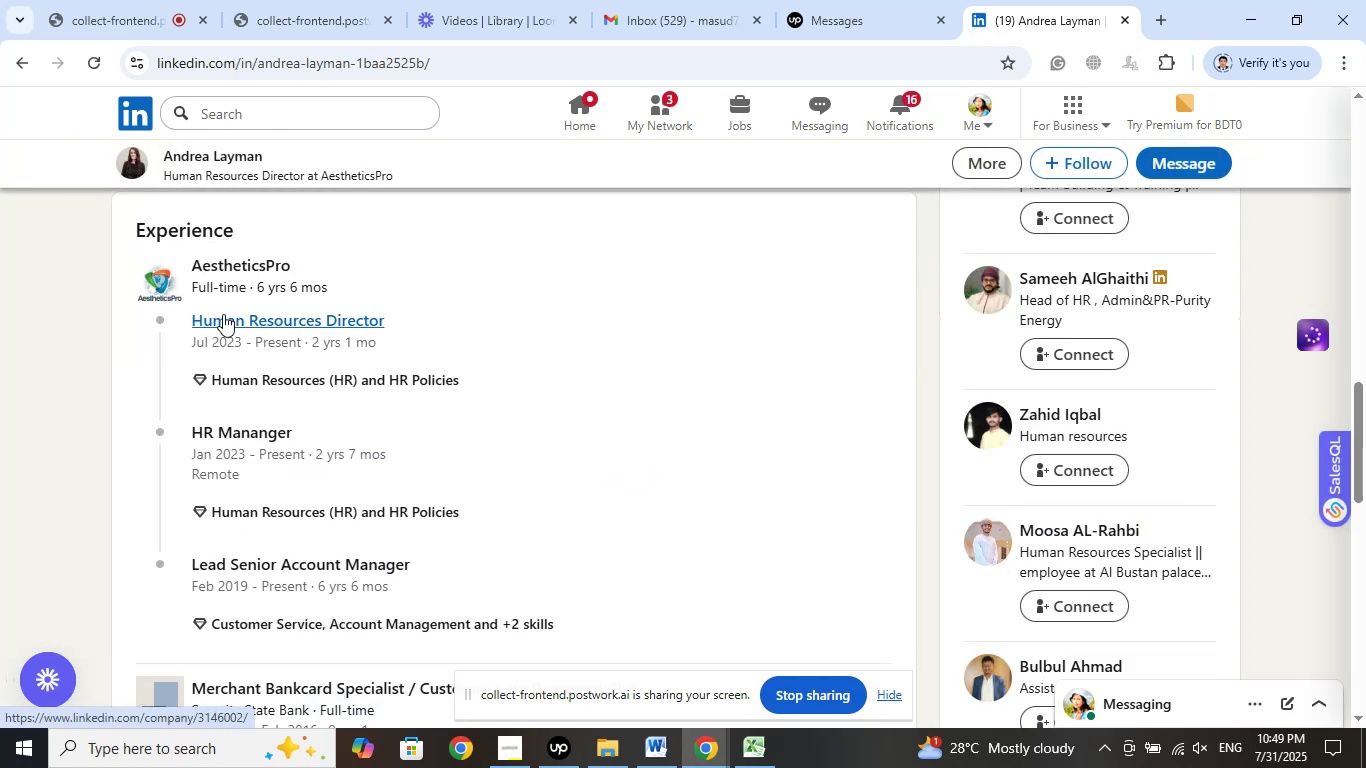 
right_click([230, 315])
 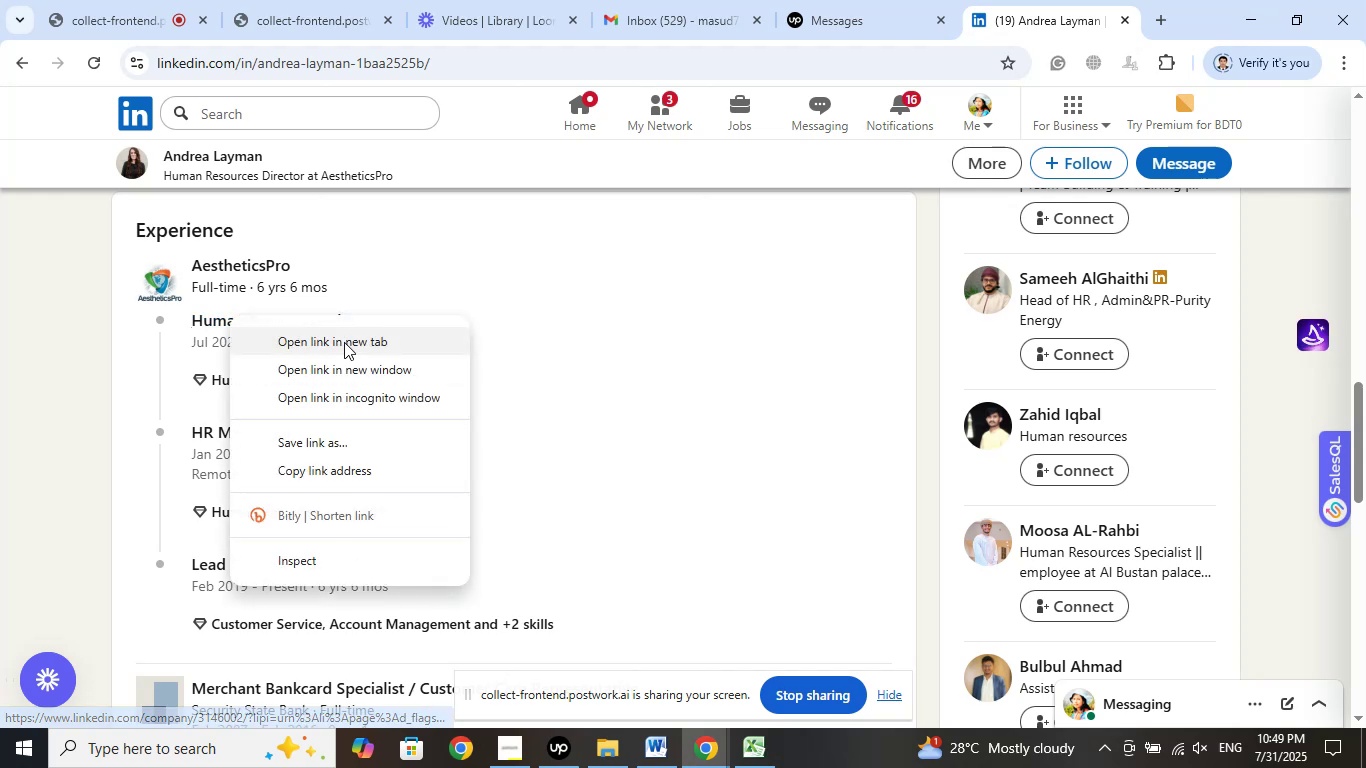 
left_click([345, 343])
 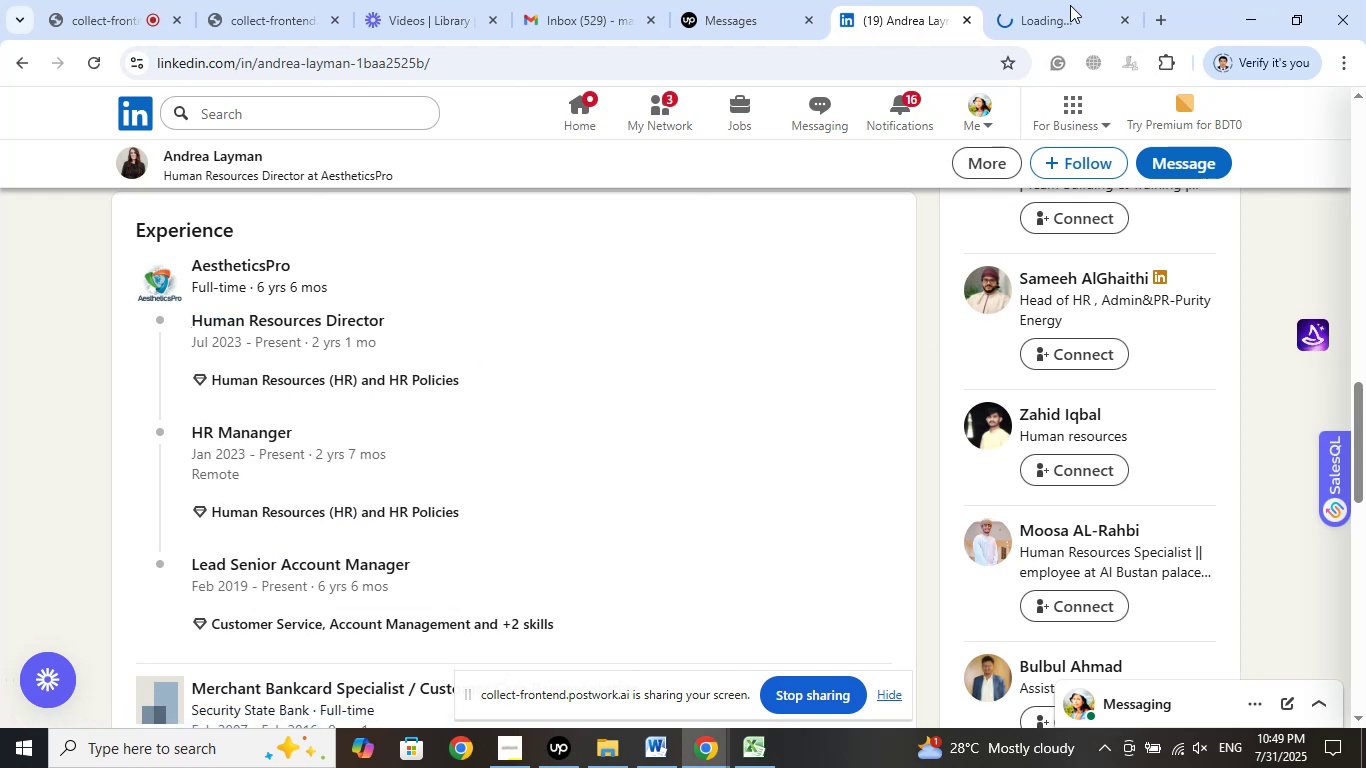 
left_click([1067, 2])
 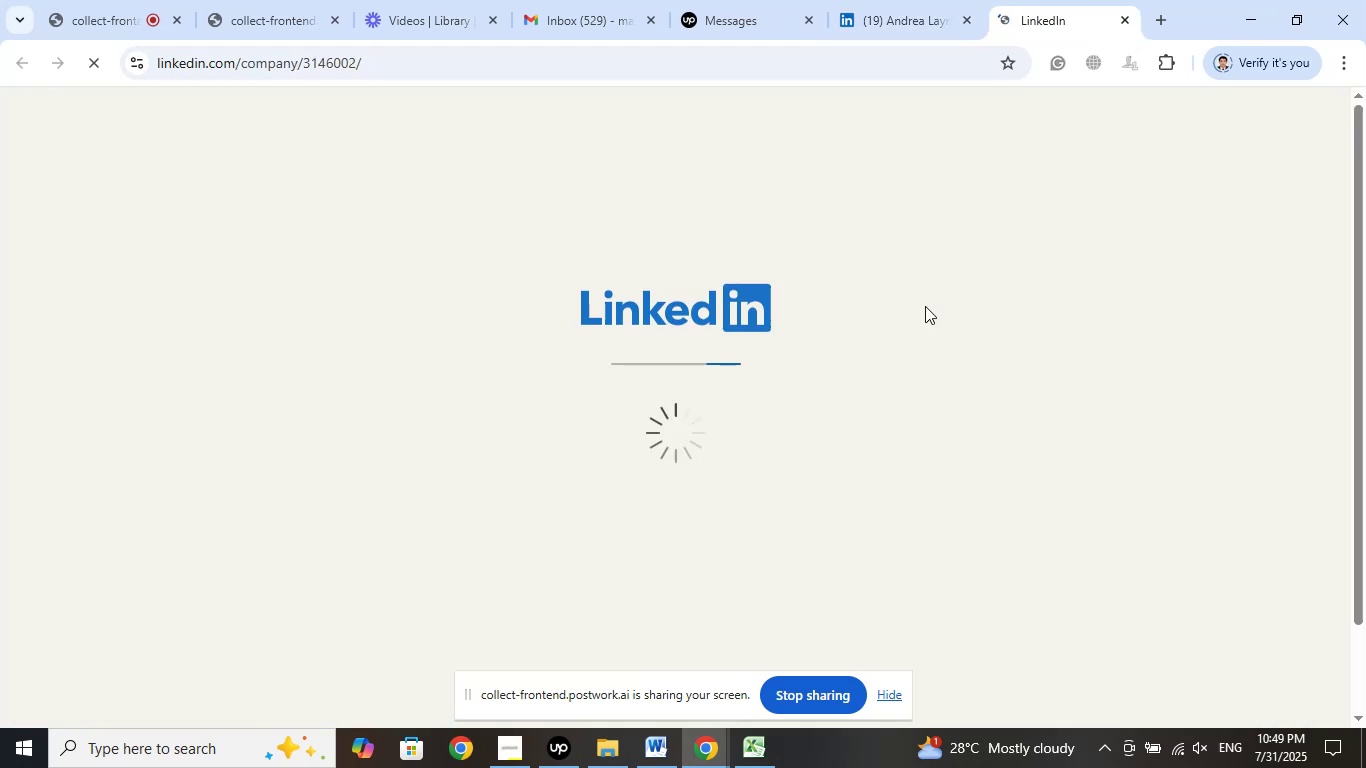 
wait(10.44)
 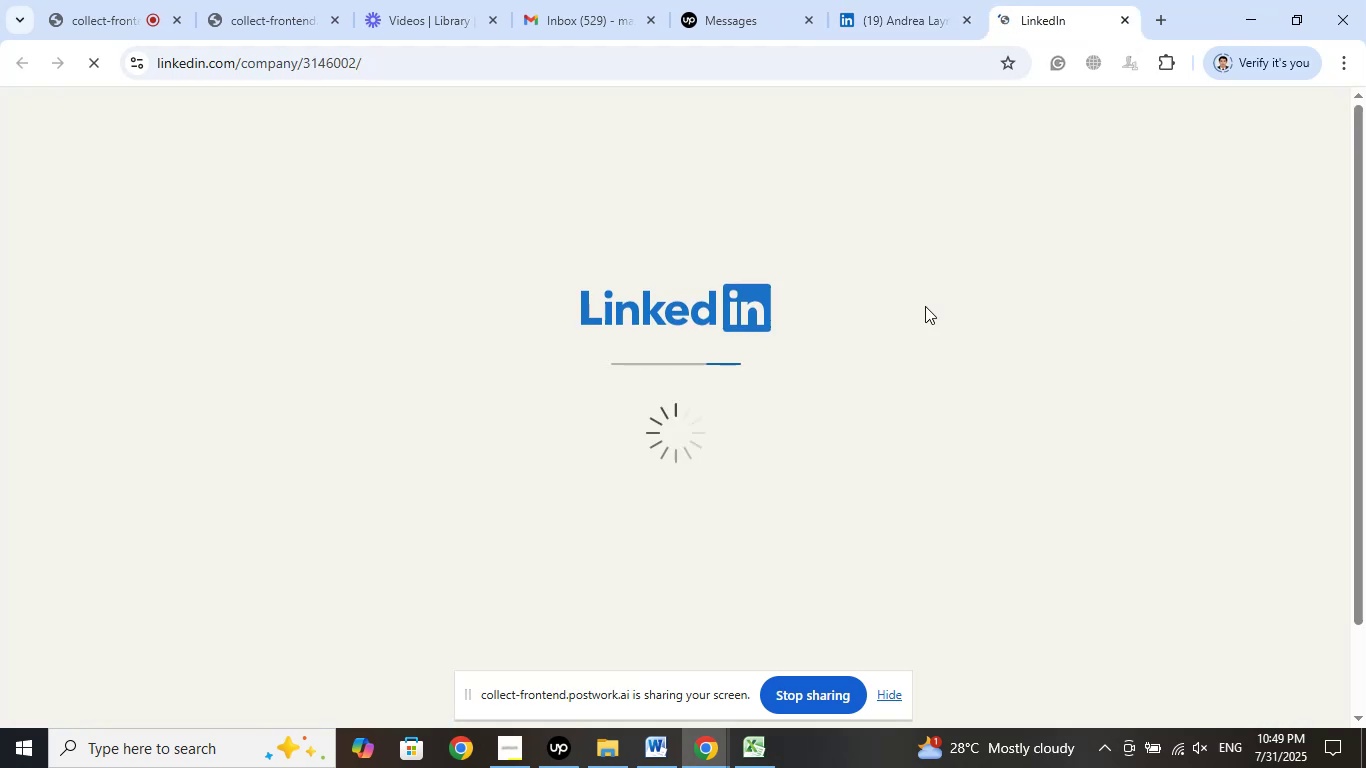 
left_click([1120, 24])
 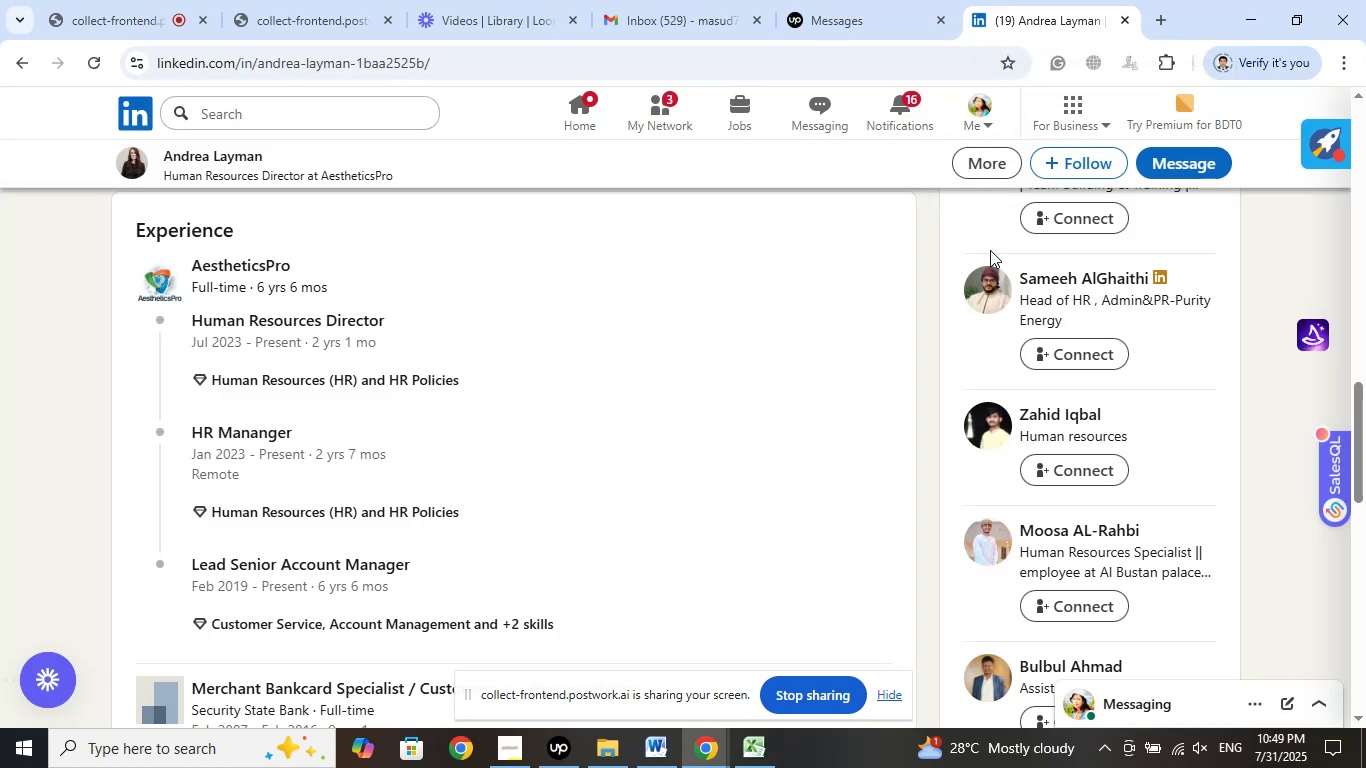 
scroll: coordinate [1231, 368], scroll_direction: up, amount: 14.0
 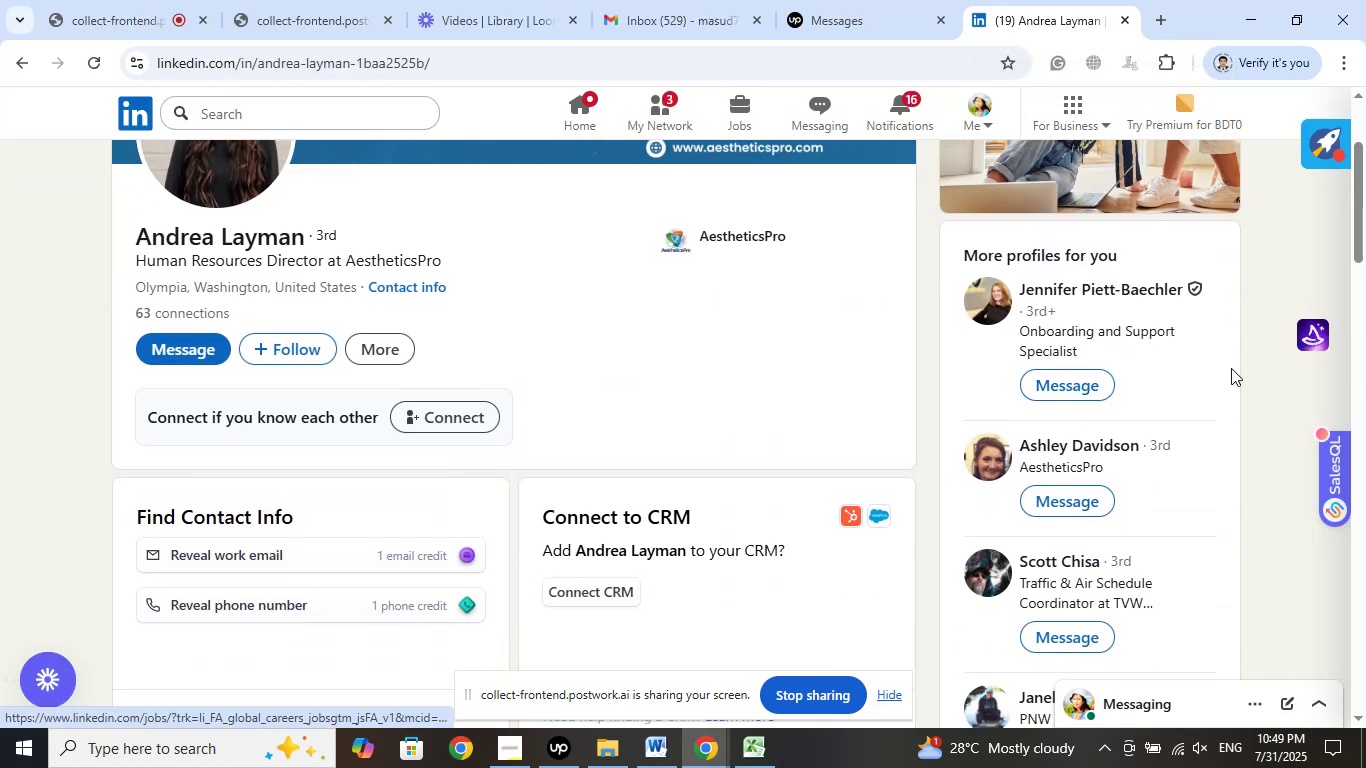 
scroll: coordinate [1231, 368], scroll_direction: down, amount: 1.0
 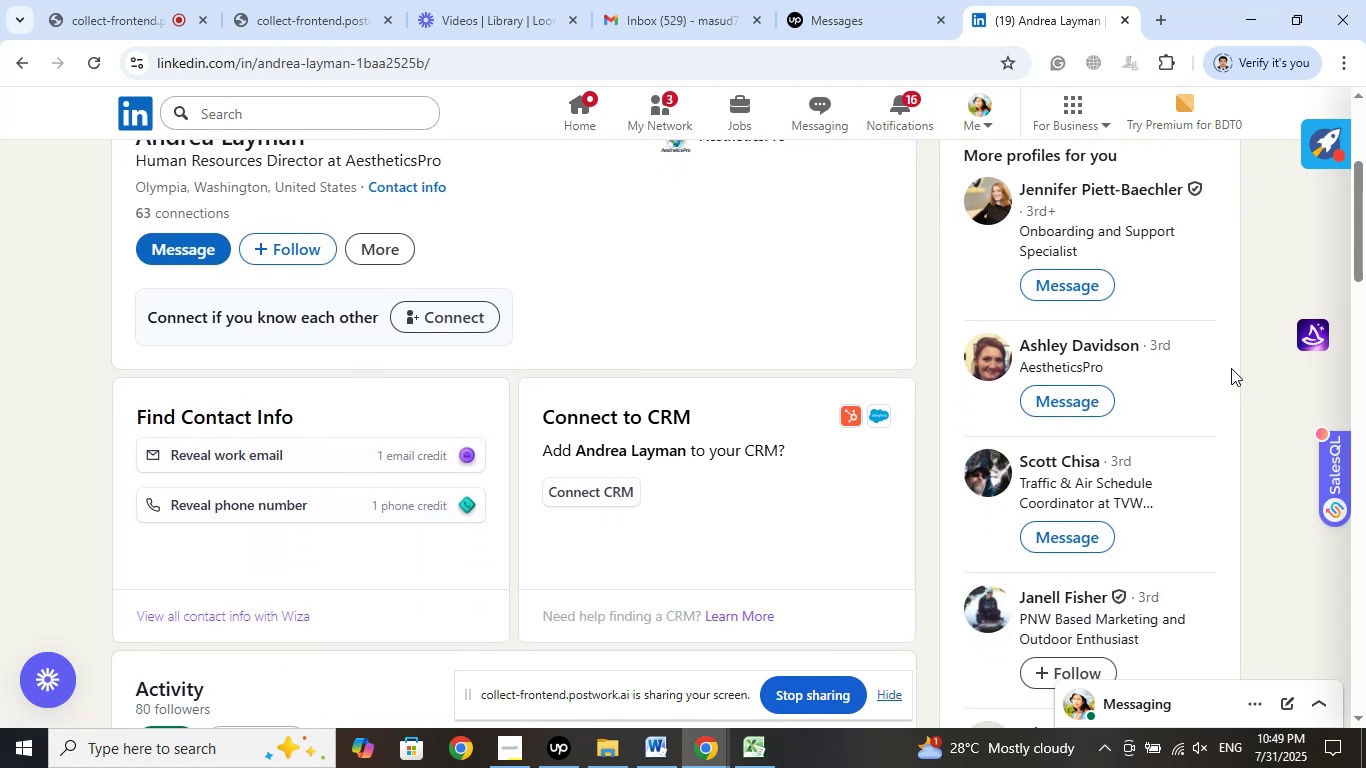 
scroll: coordinate [1230, 366], scroll_direction: up, amount: 6.0
 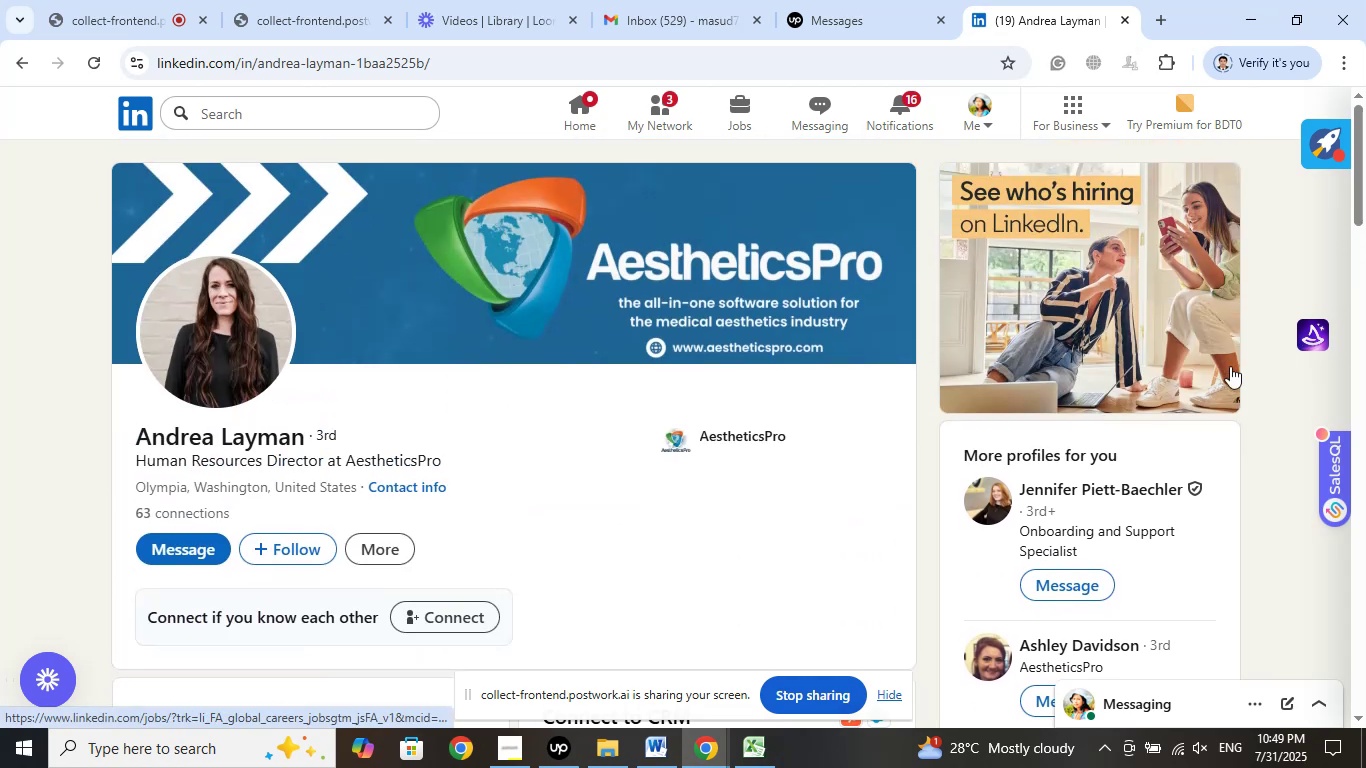 
scroll: coordinate [1206, 373], scroll_direction: down, amount: 10.0
 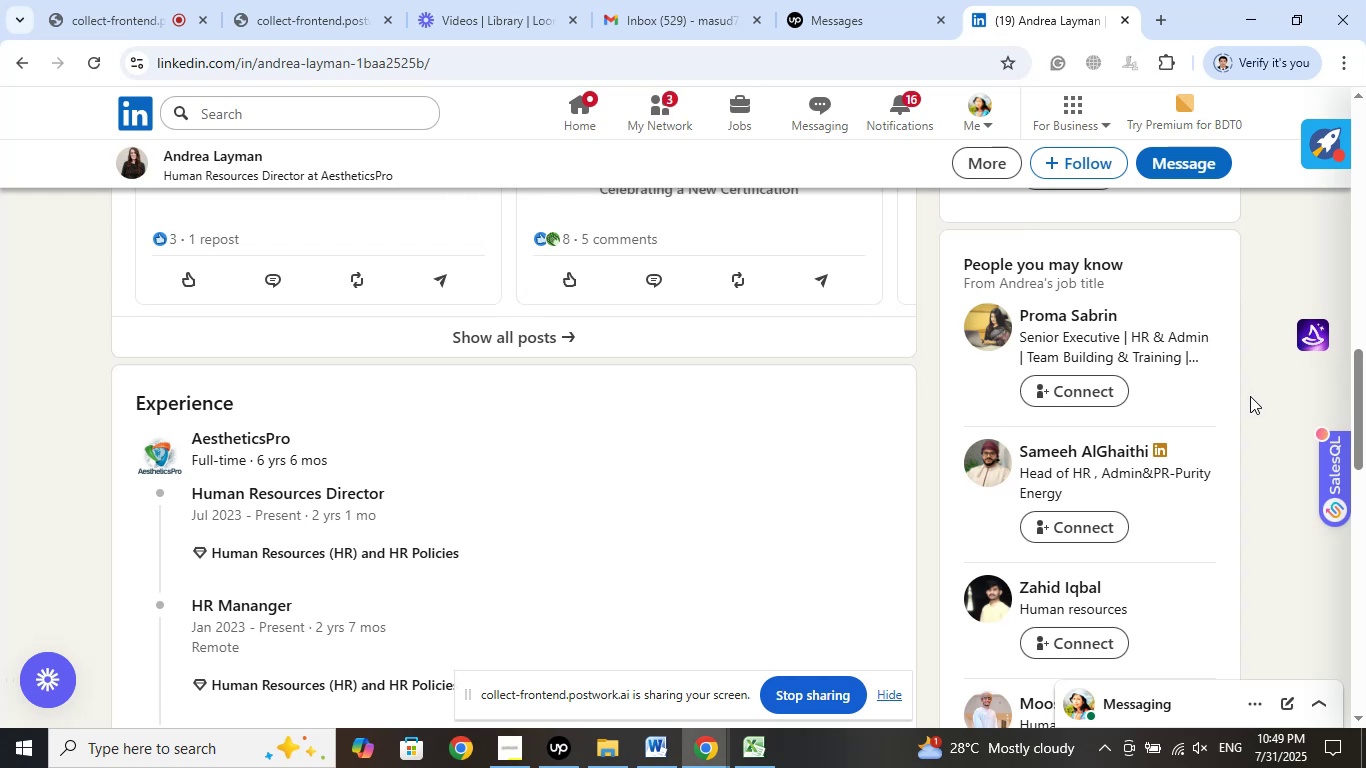 
wait(7.43)
 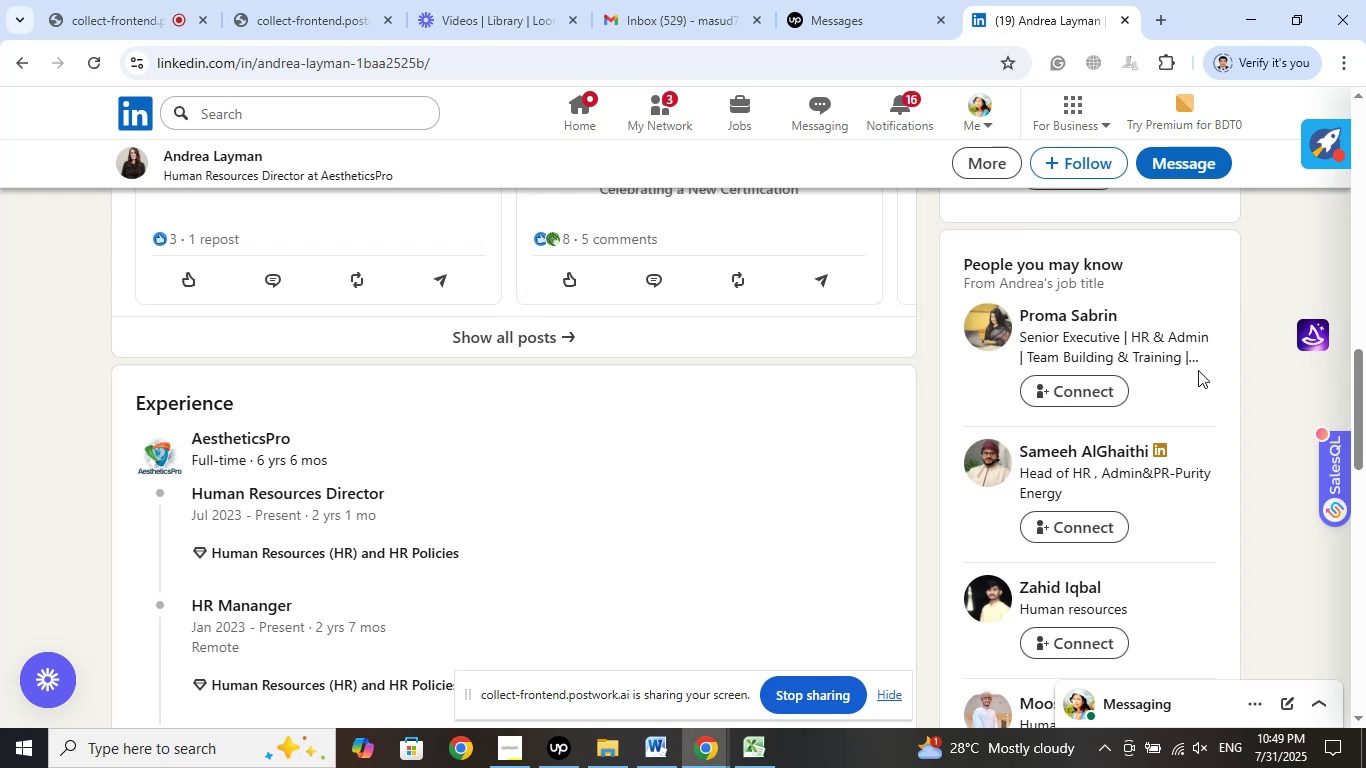 
right_click([1063, 316])
 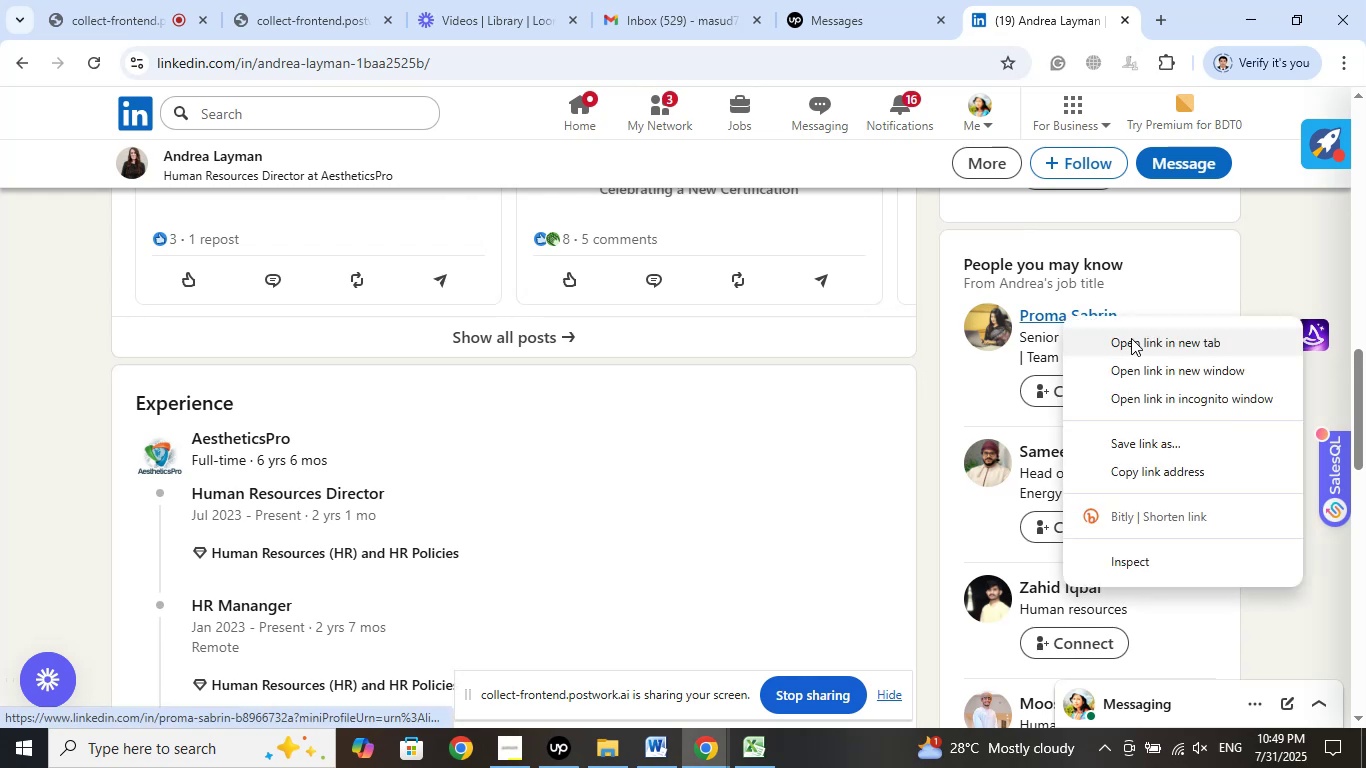 
left_click([1131, 338])
 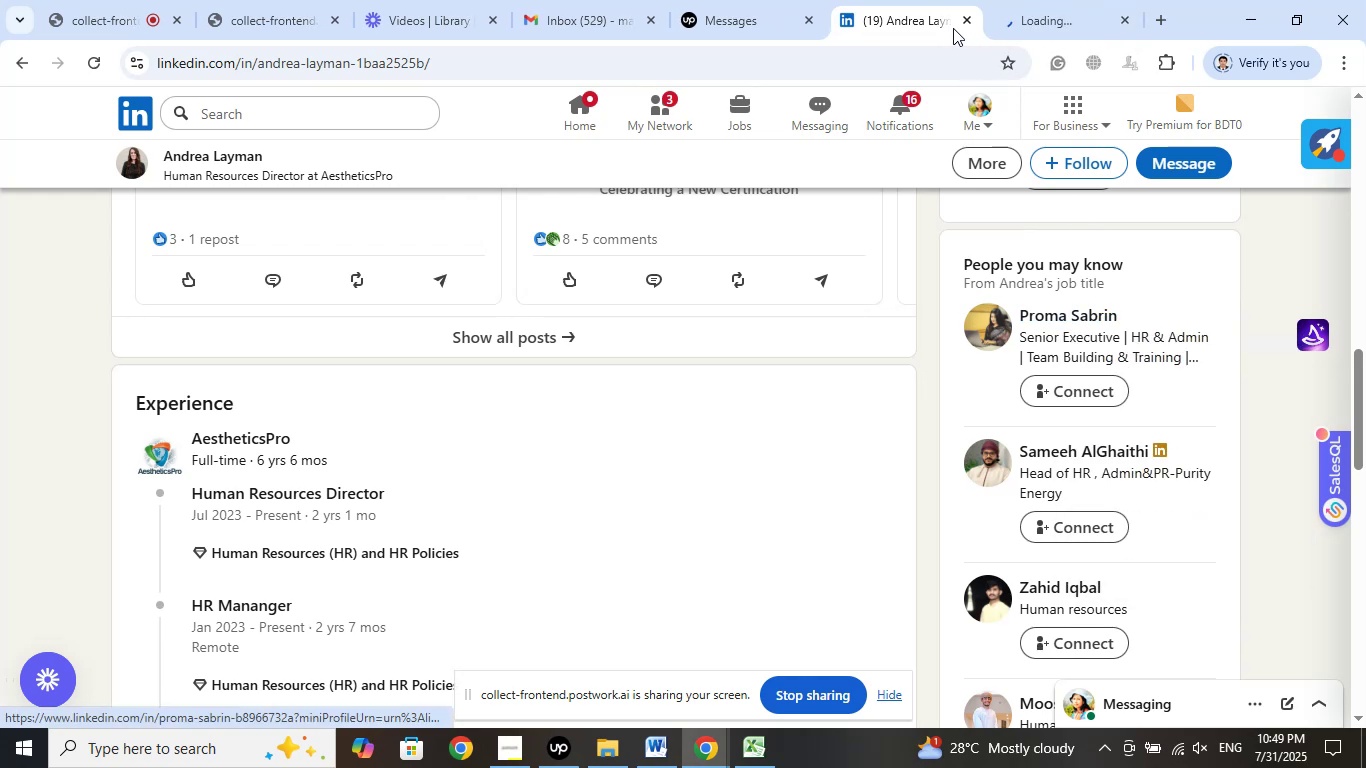 
left_click([960, 21])
 